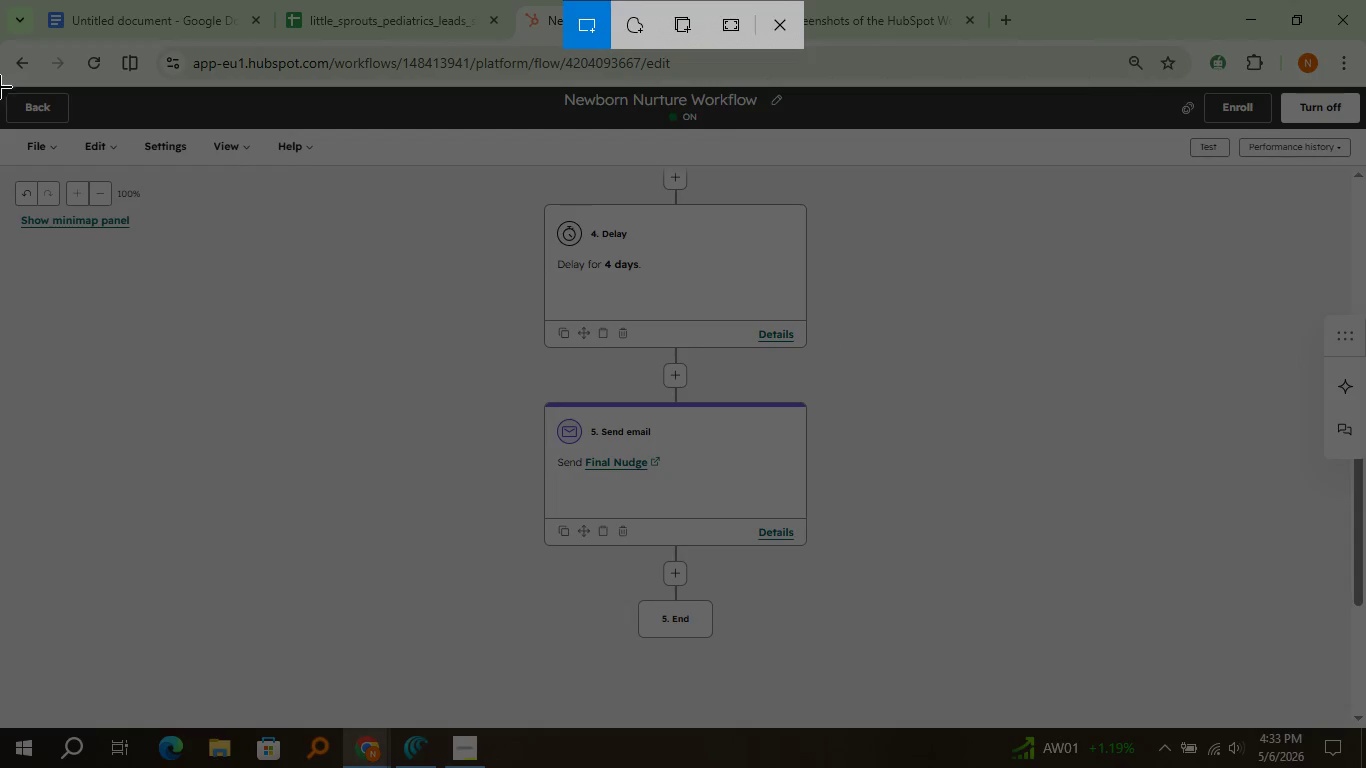 
wait(6.23)
 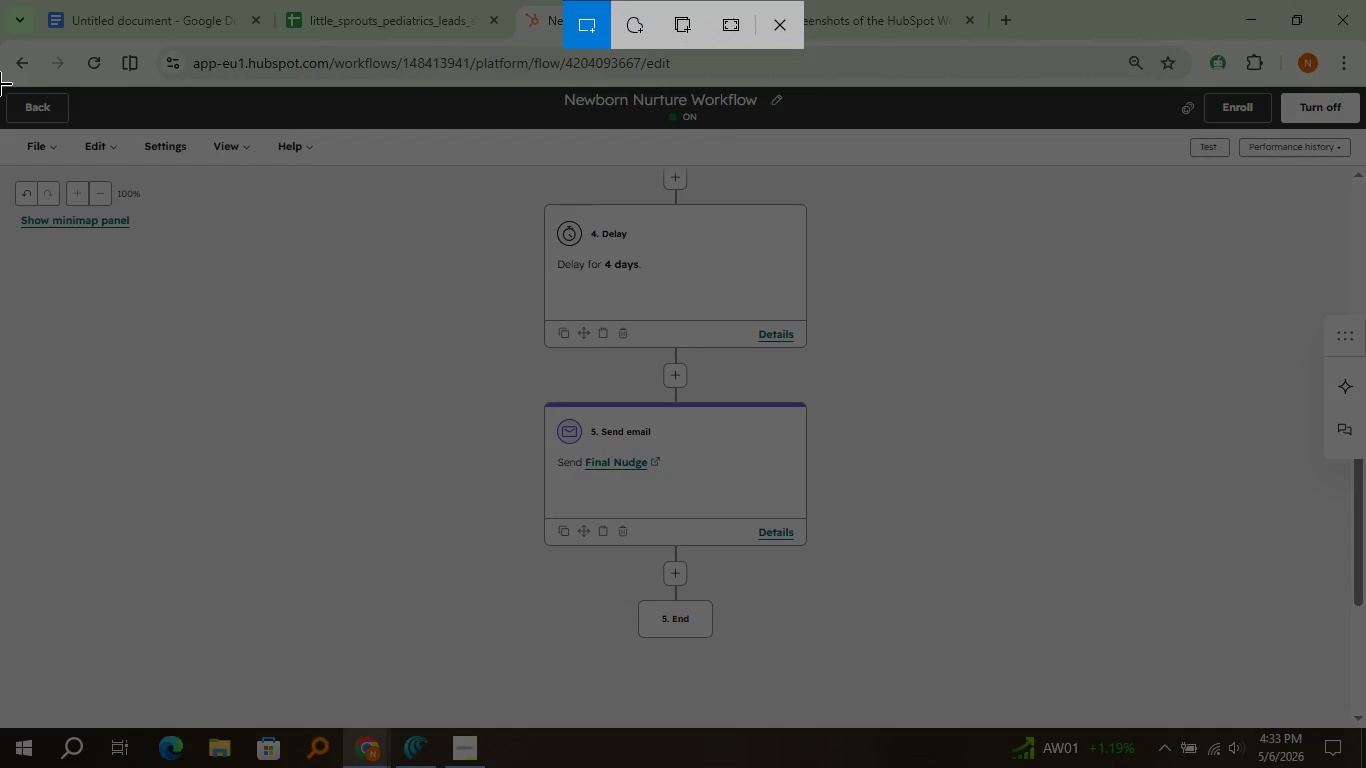 
left_click_drag(start_coordinate=[0, 86], to_coordinate=[1363, 728])
 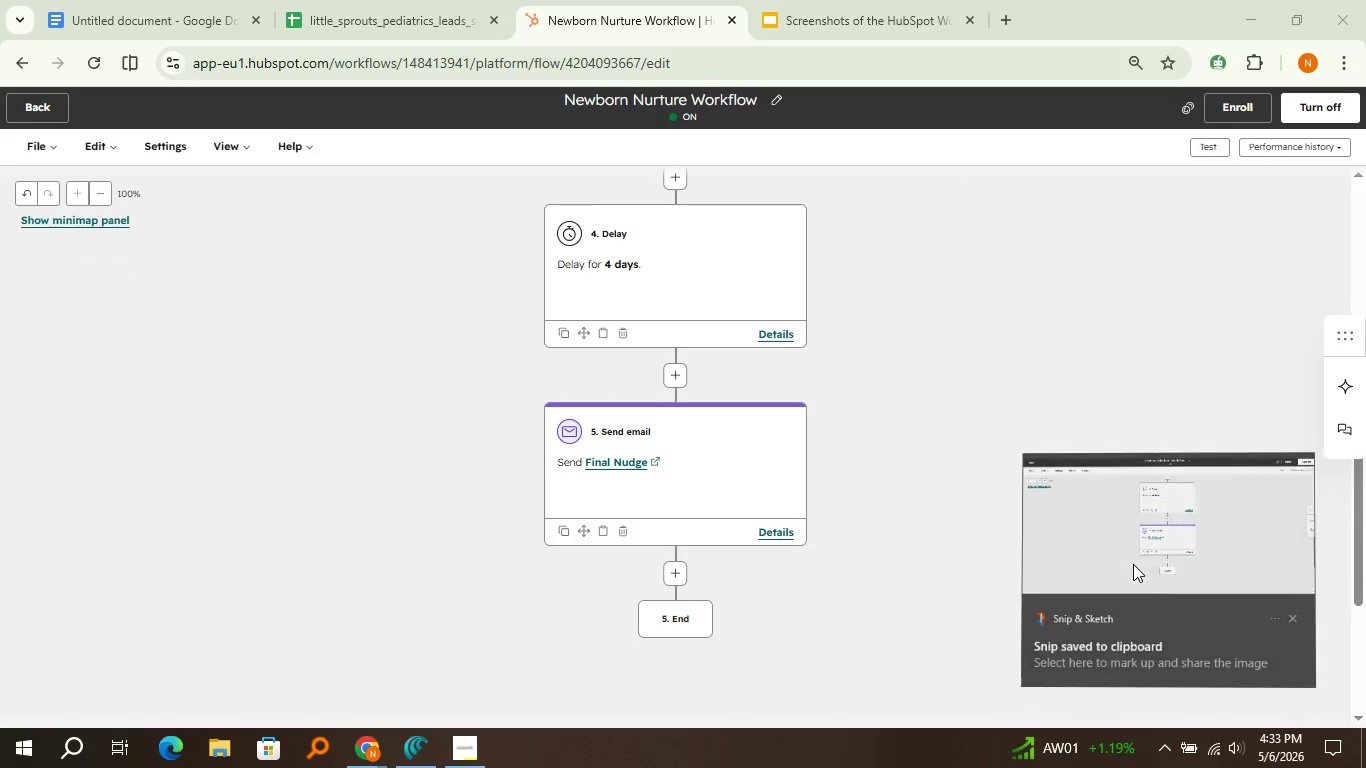 
left_click([1131, 565])
 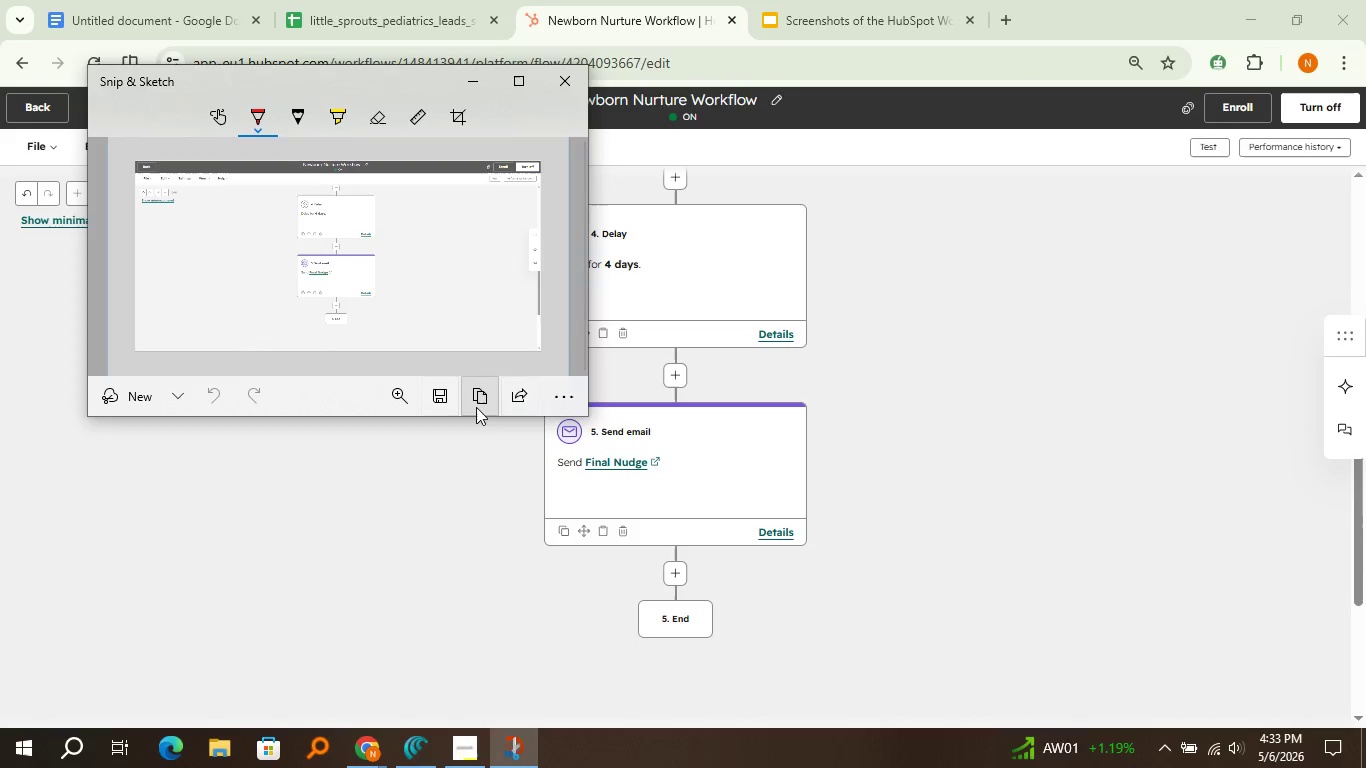 
left_click([475, 407])
 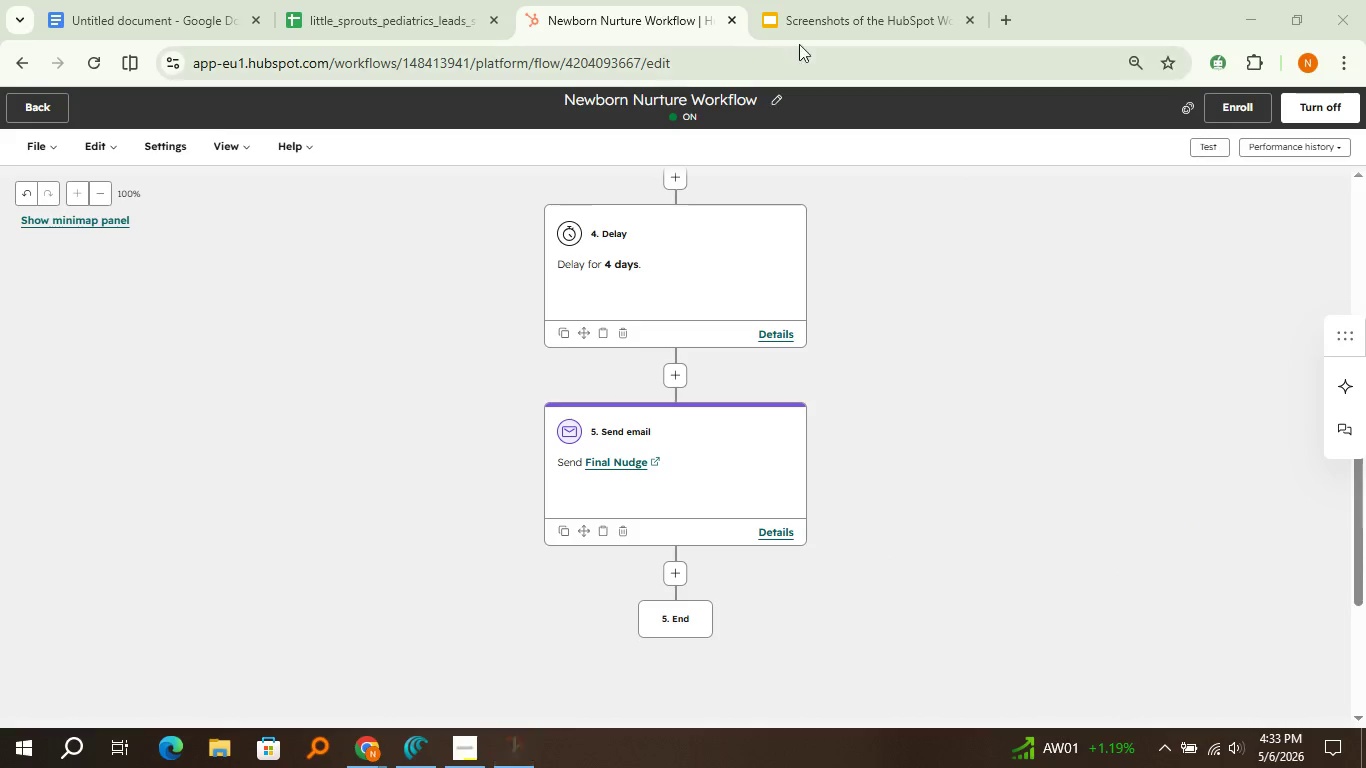 
left_click([562, 86])
 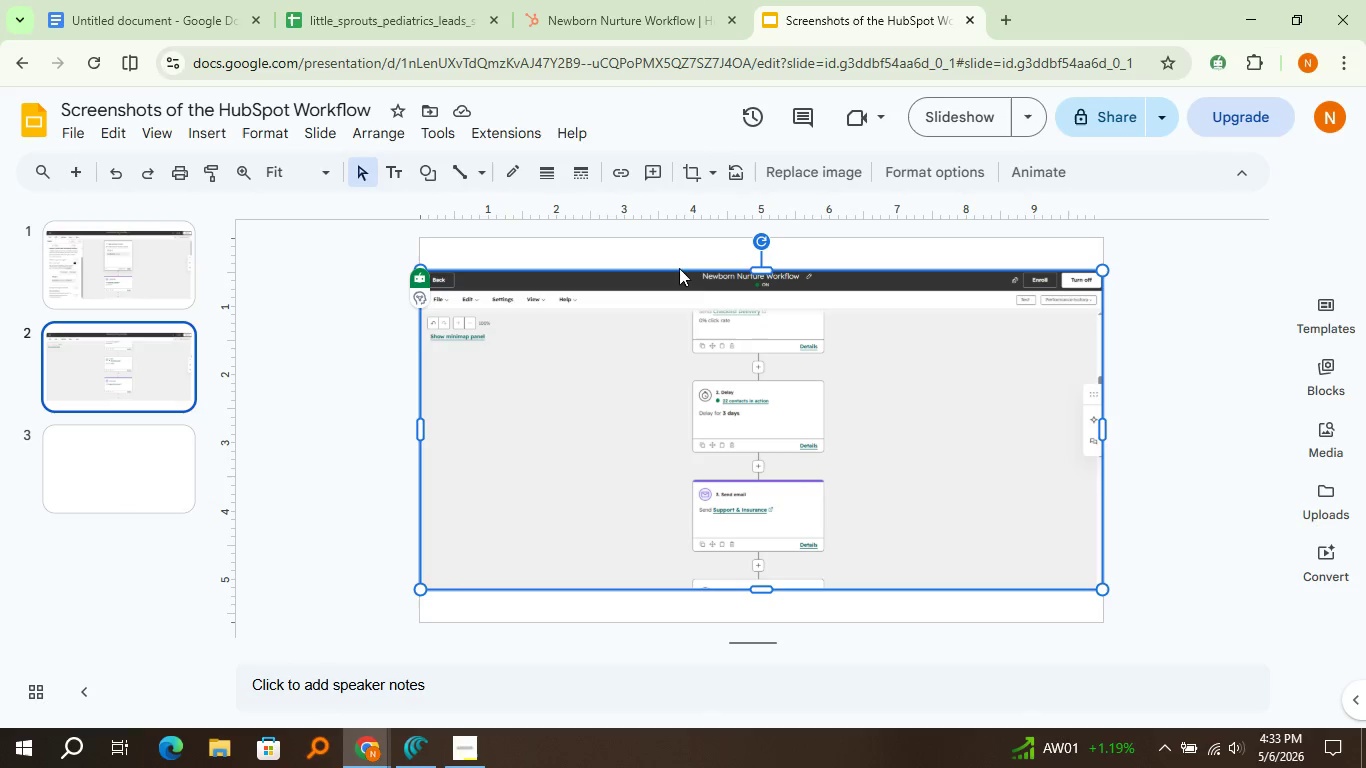 
left_click([806, 33])
 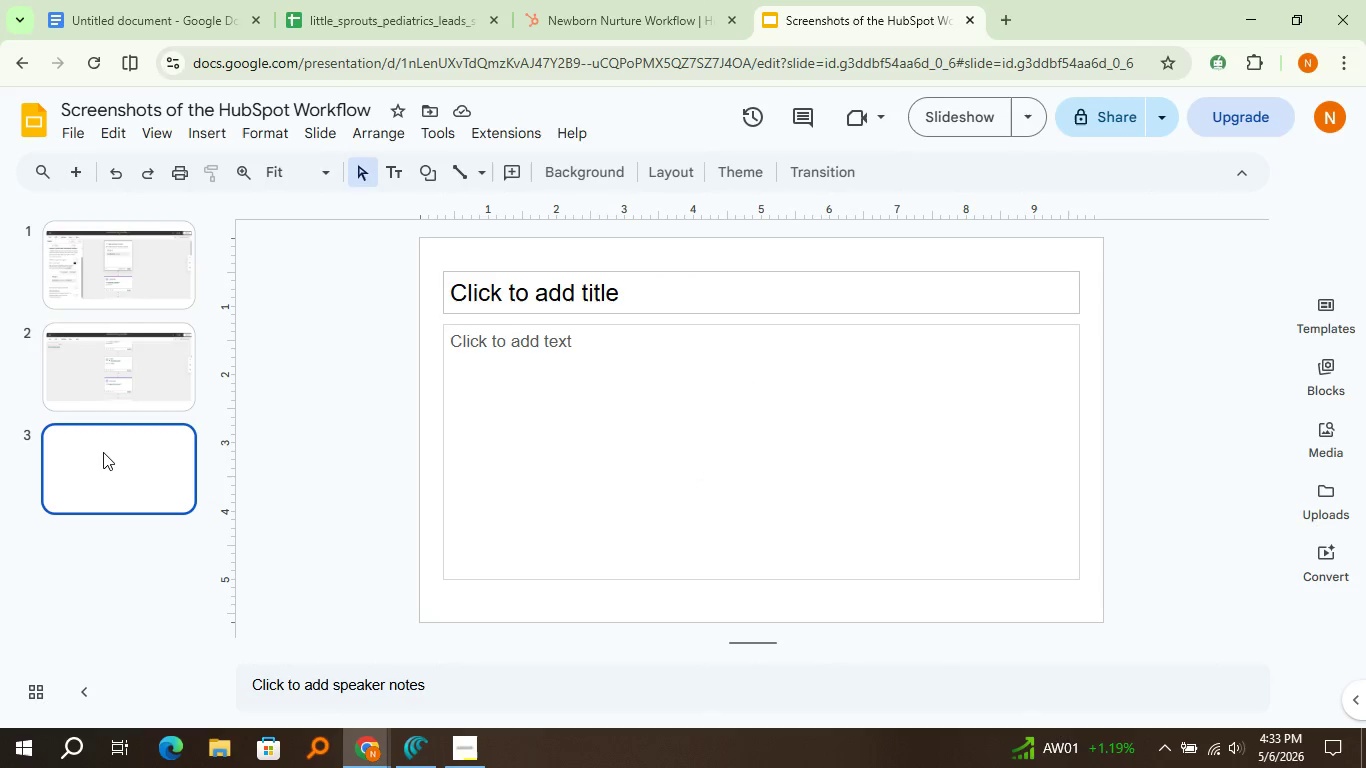 
left_click([103, 452])
 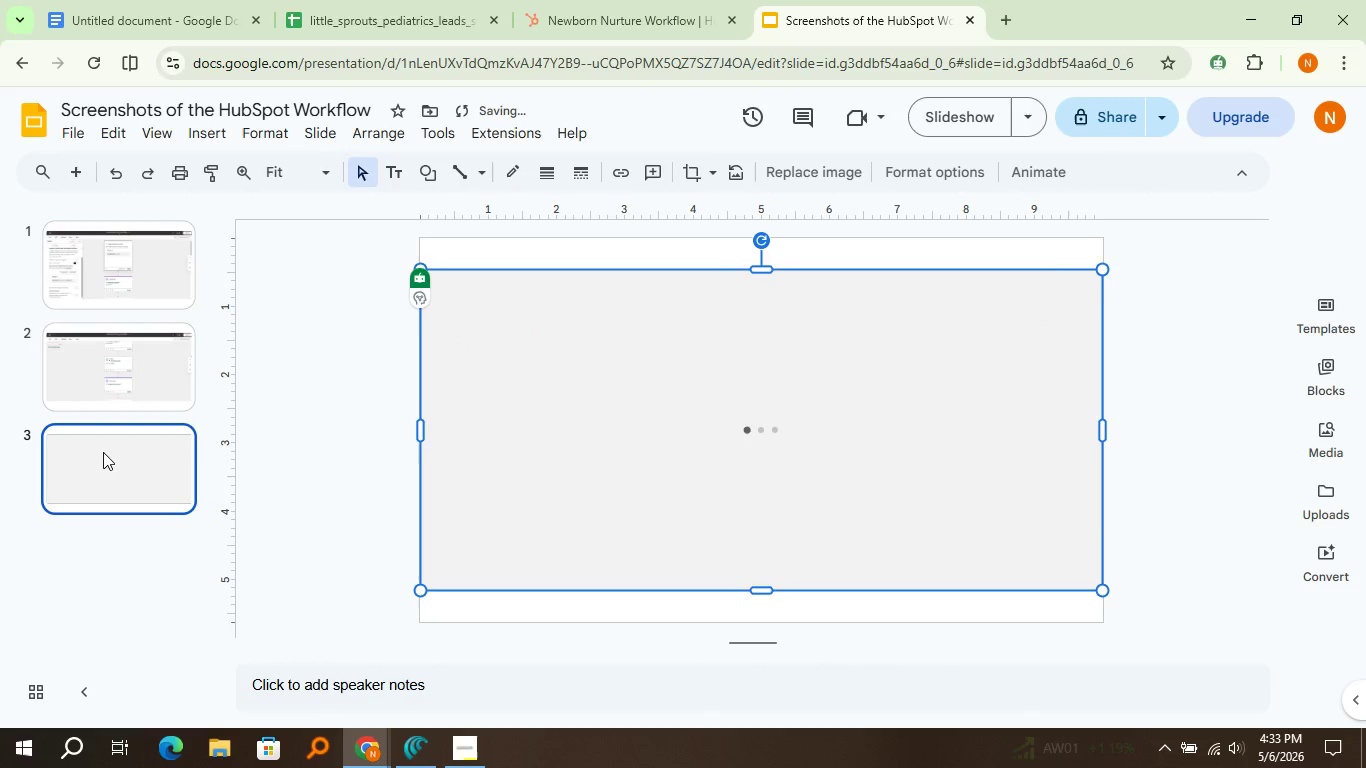 
key(Control+V)
 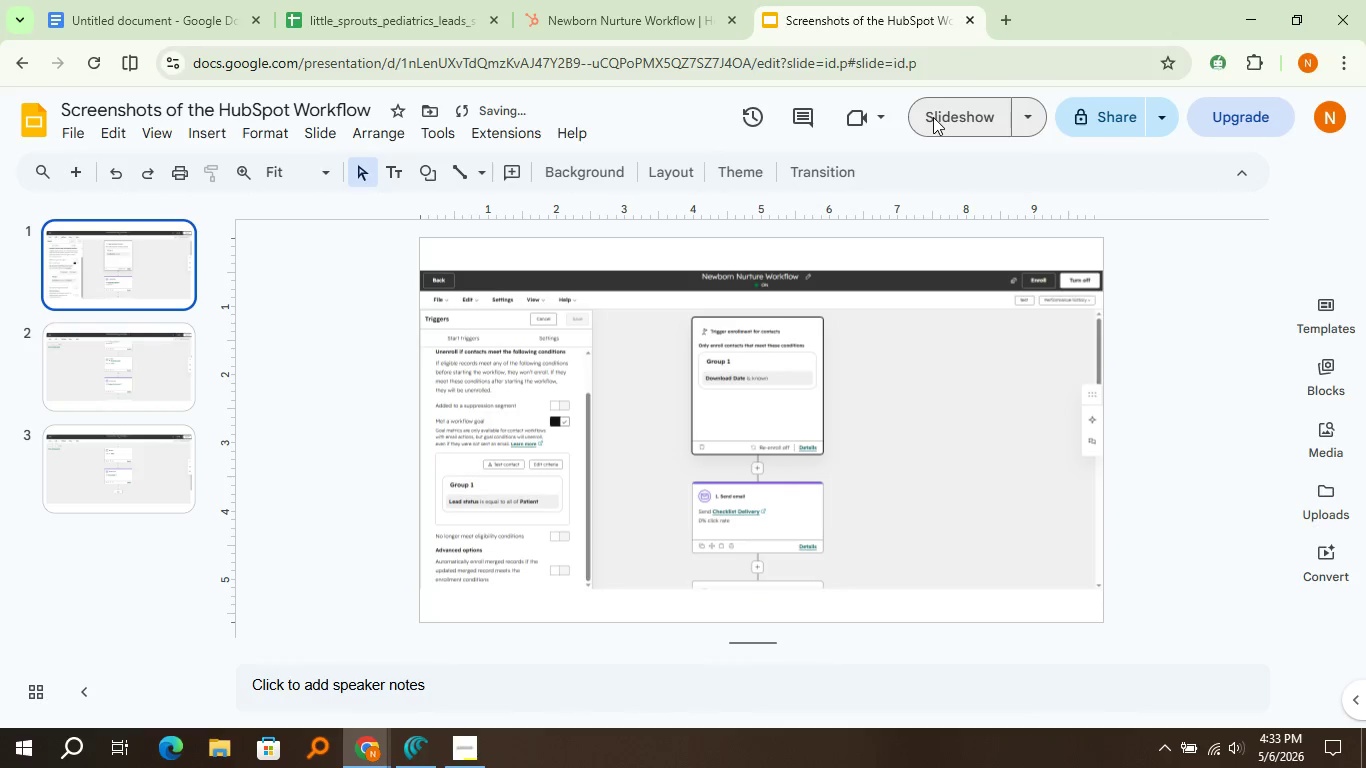 
left_click([933, 117])
 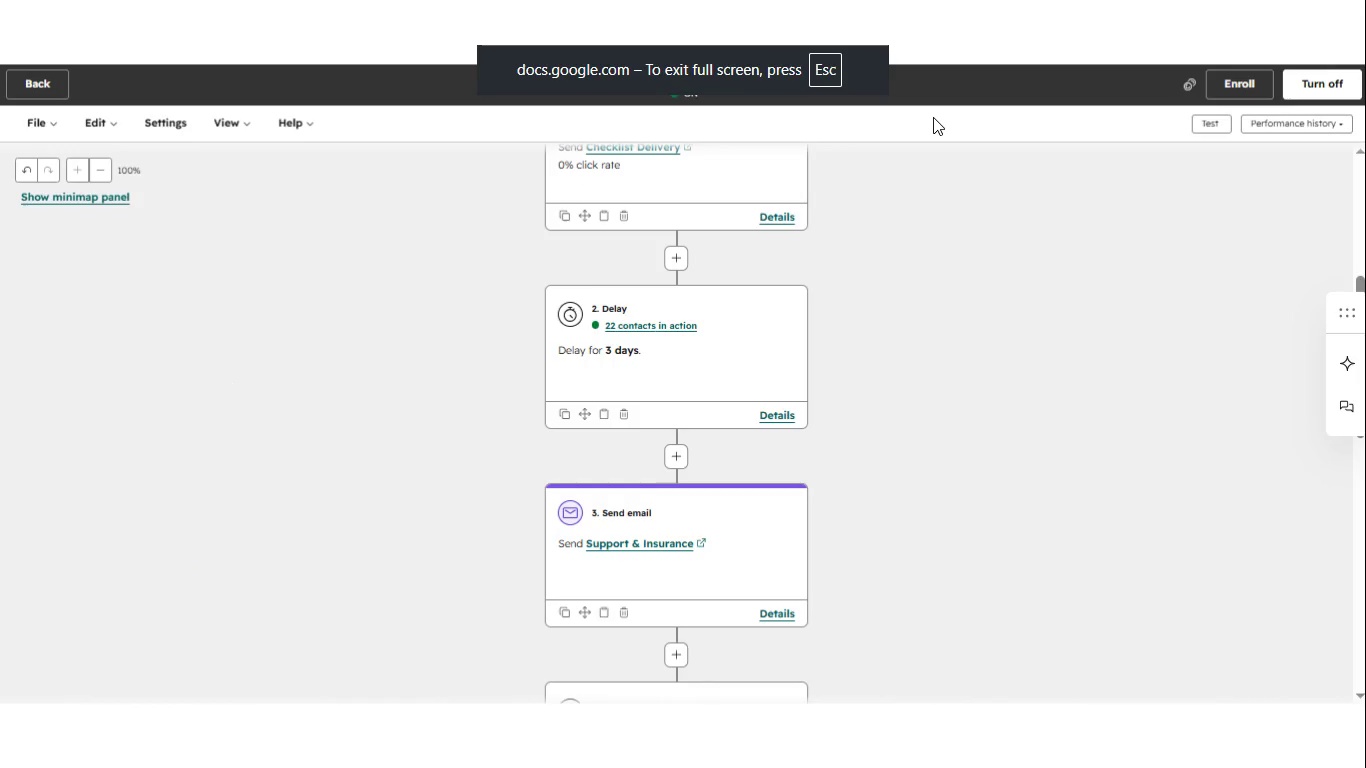 
key(ArrowRight)
 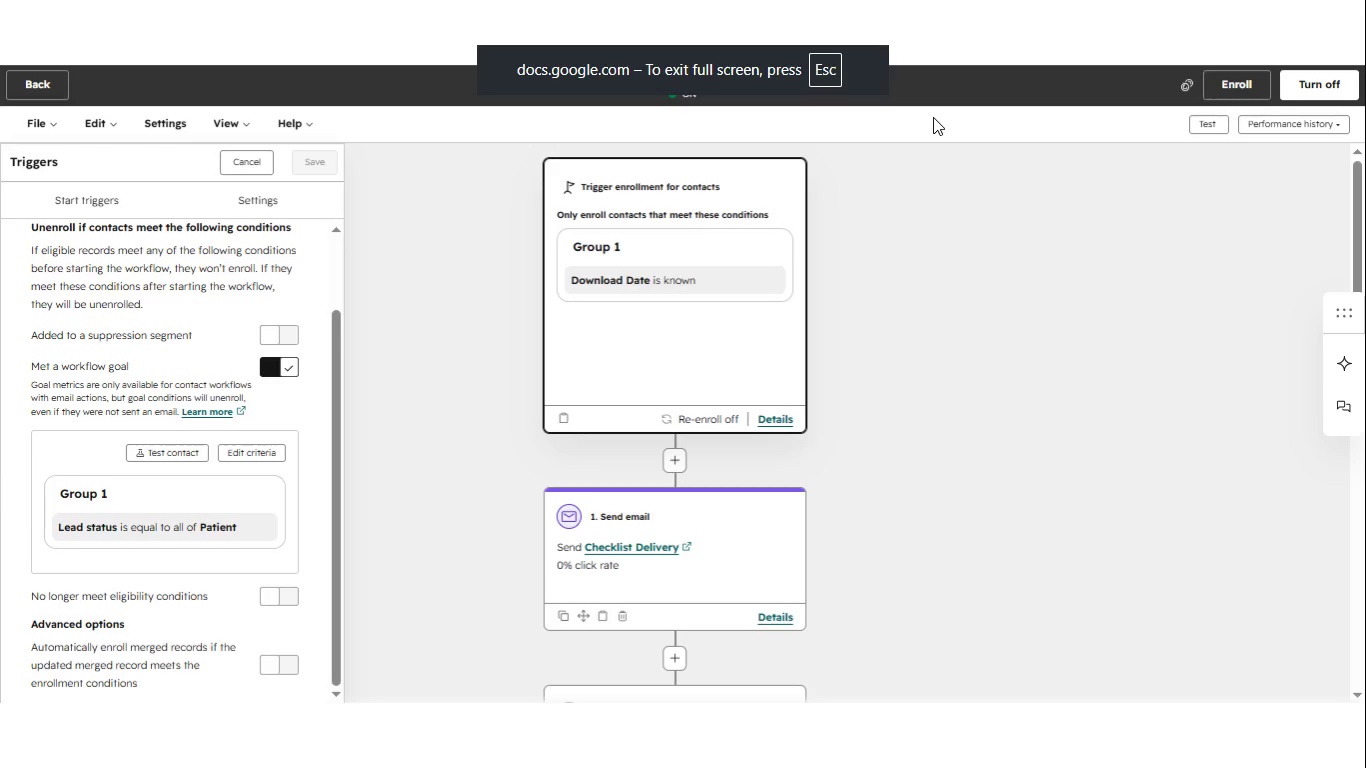 
key(ArrowLeft)
 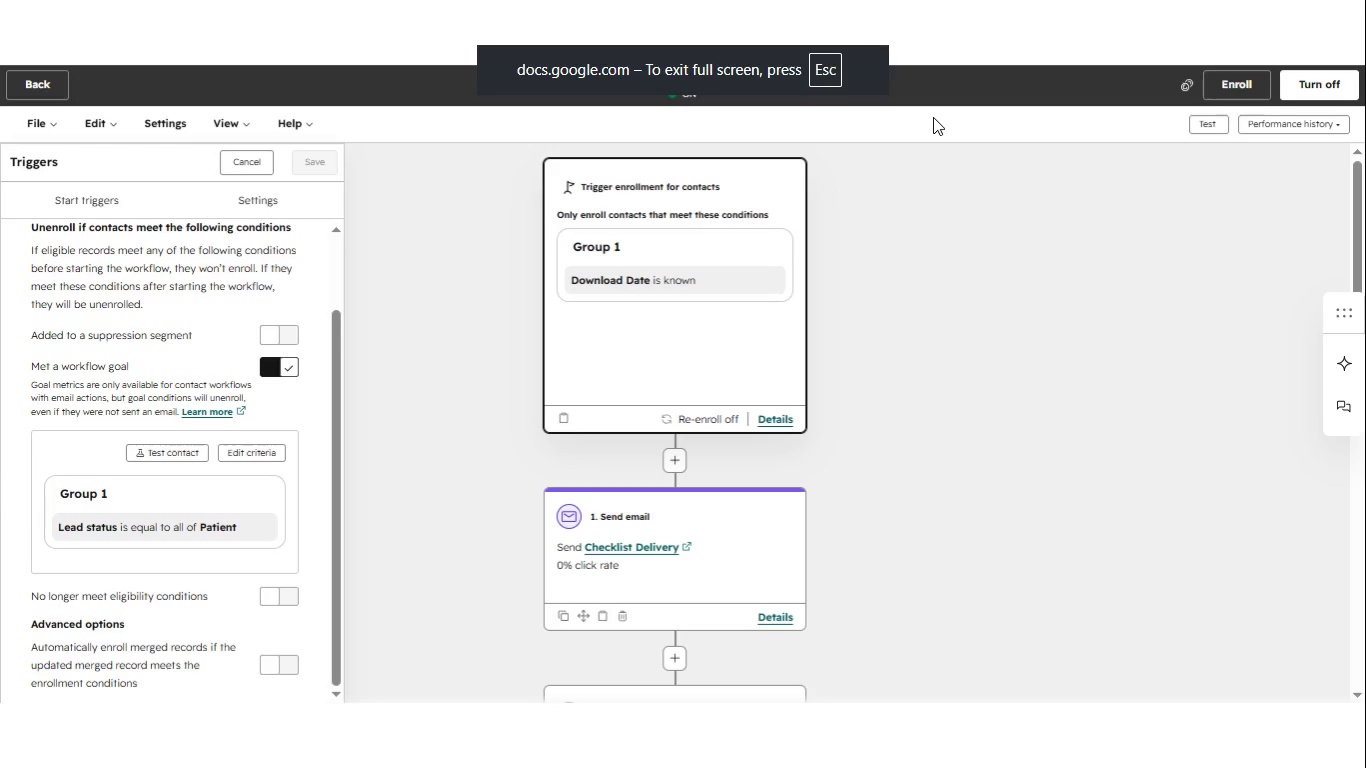 
key(ArrowLeft)
 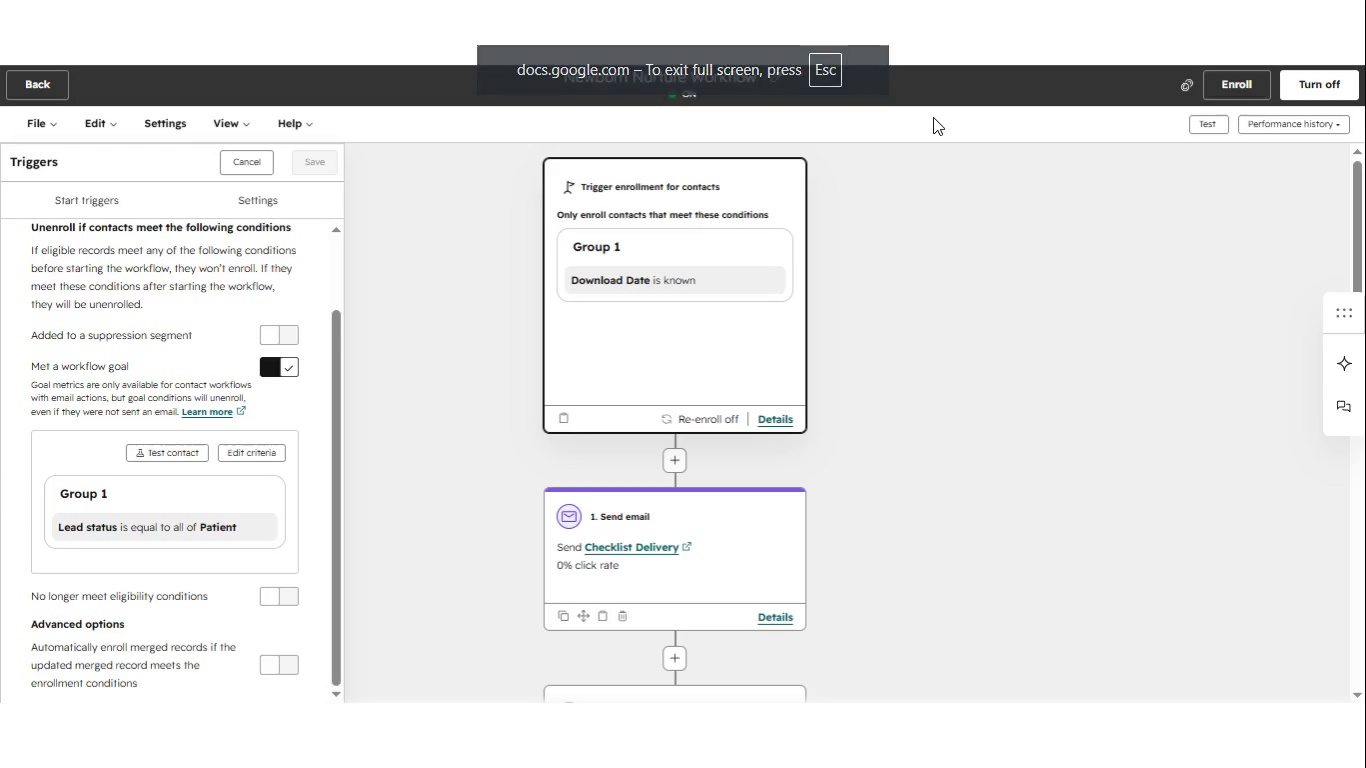 
key(ArrowRight)
 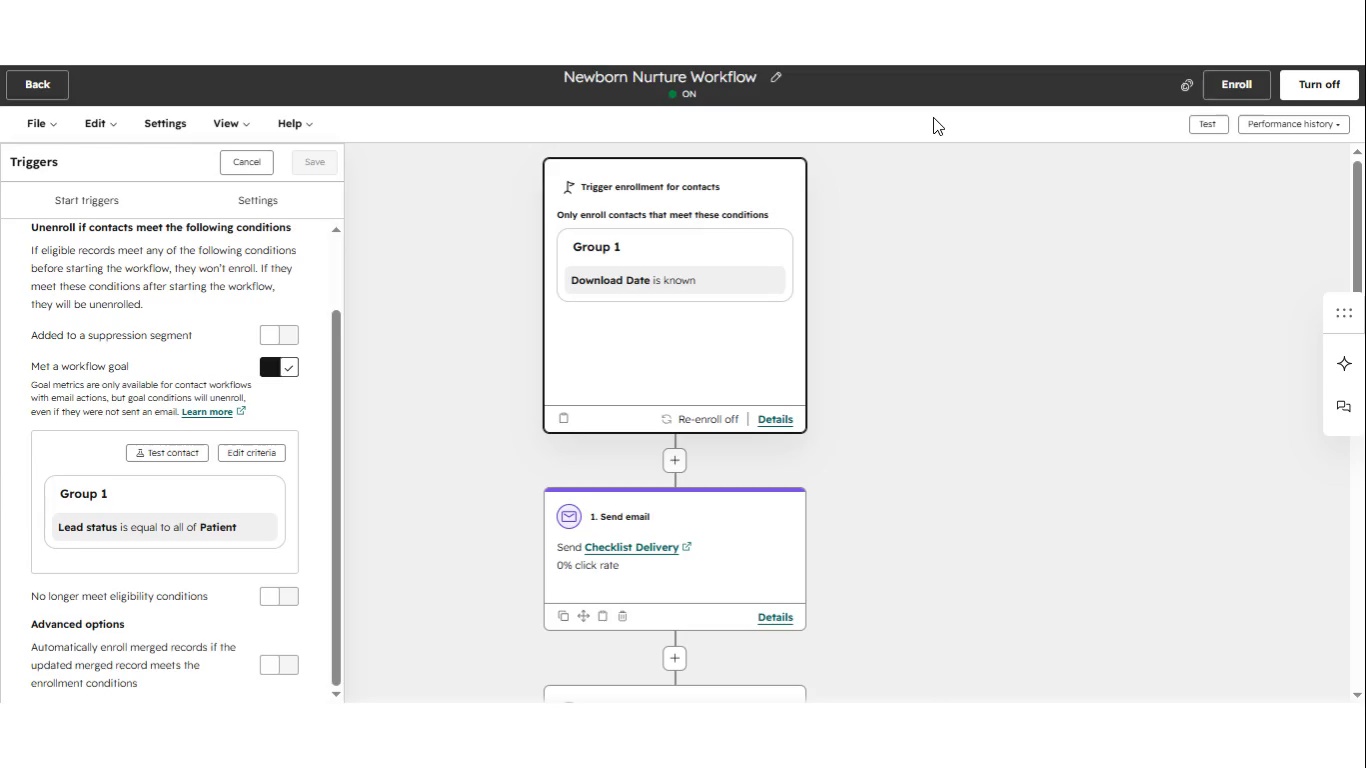 
key(ArrowRight)
 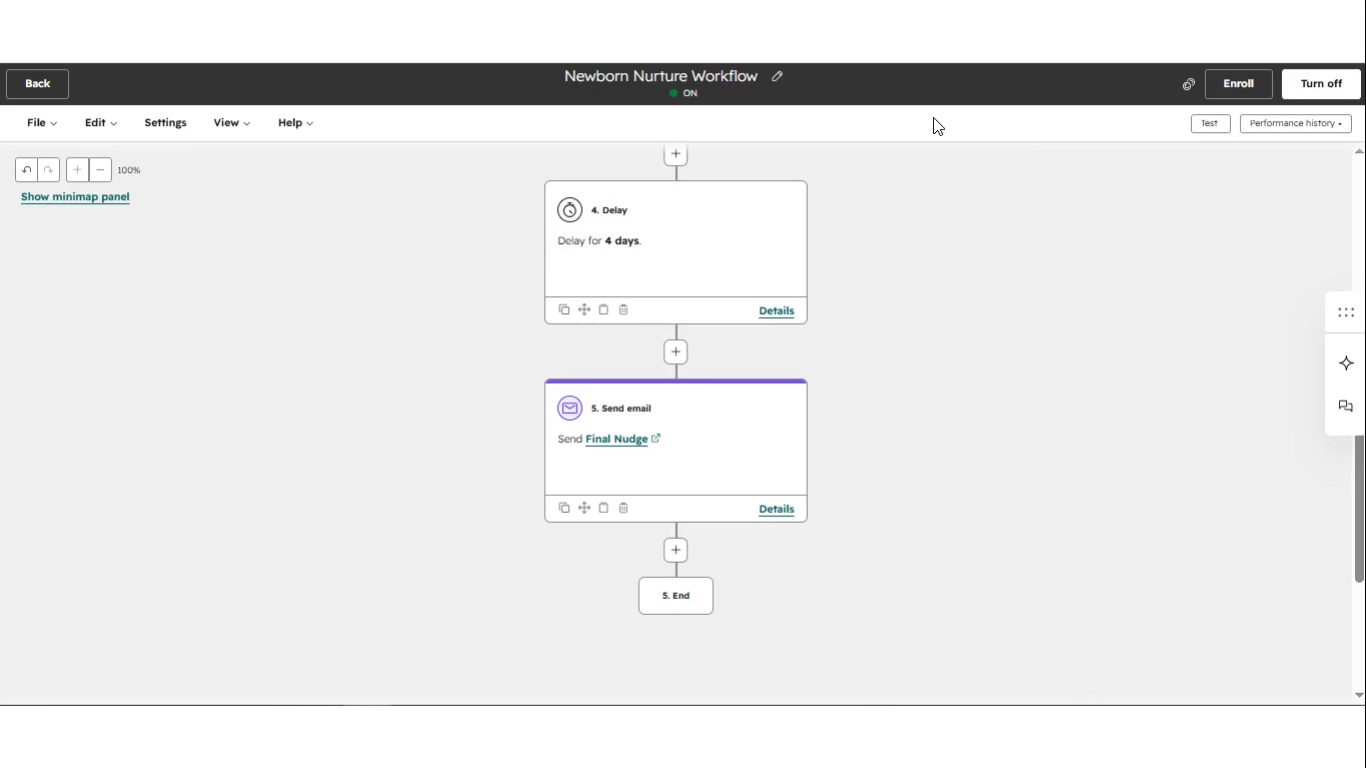 
key(ArrowDown)
 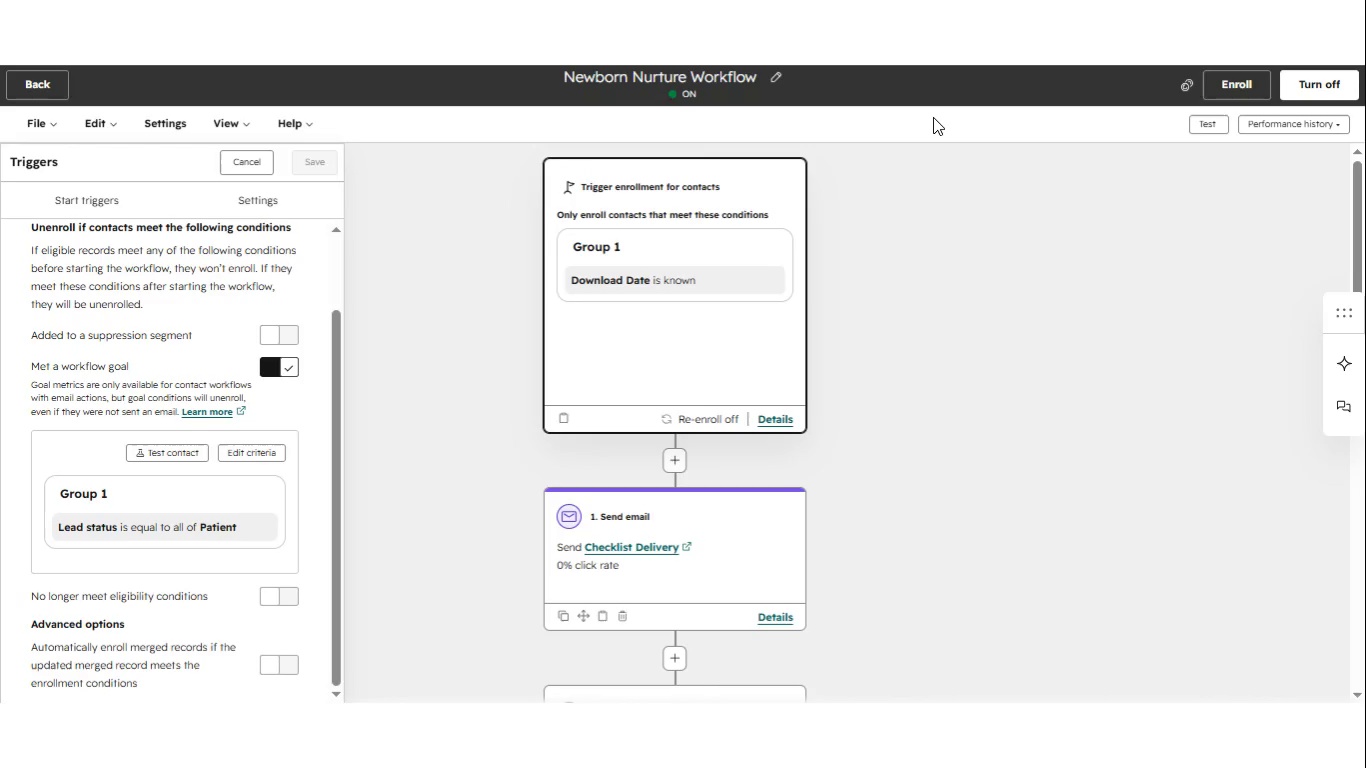 
key(ArrowLeft)
 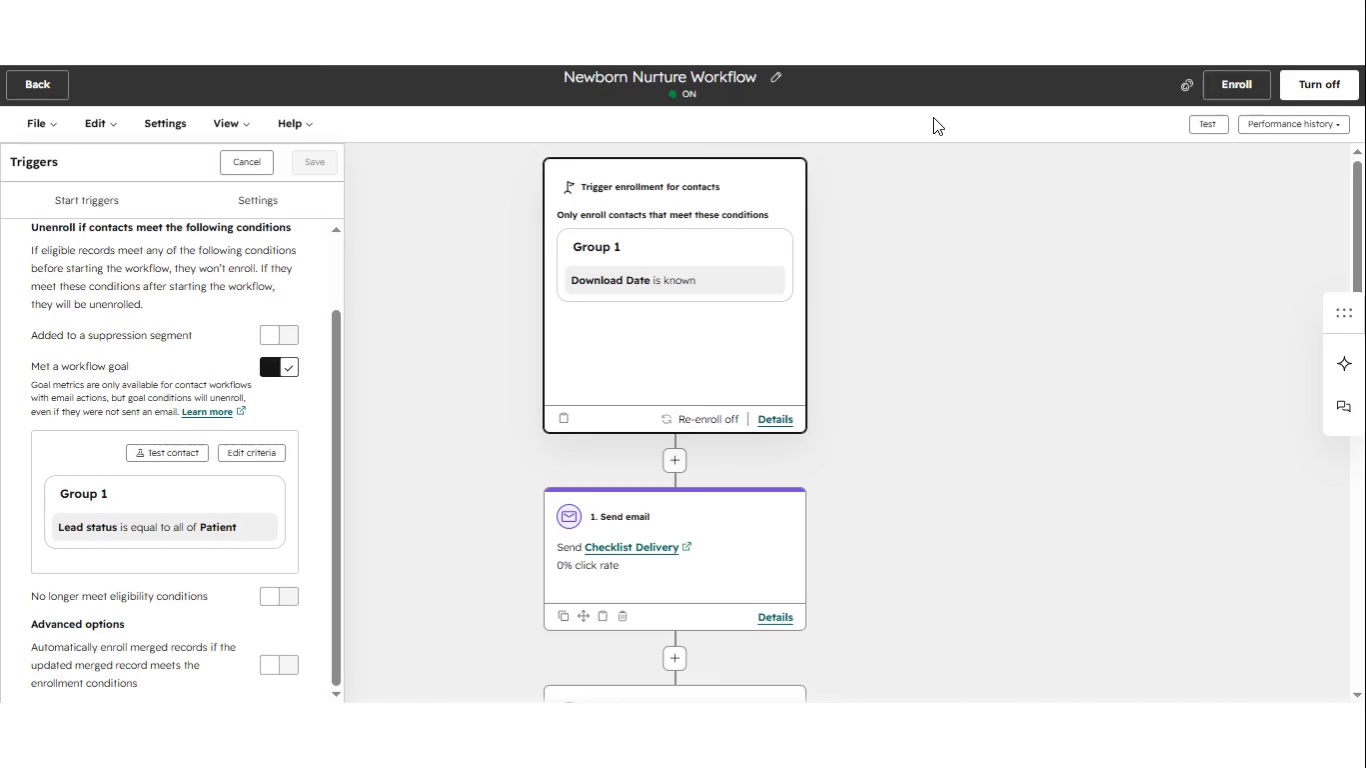 
key(ArrowLeft)
 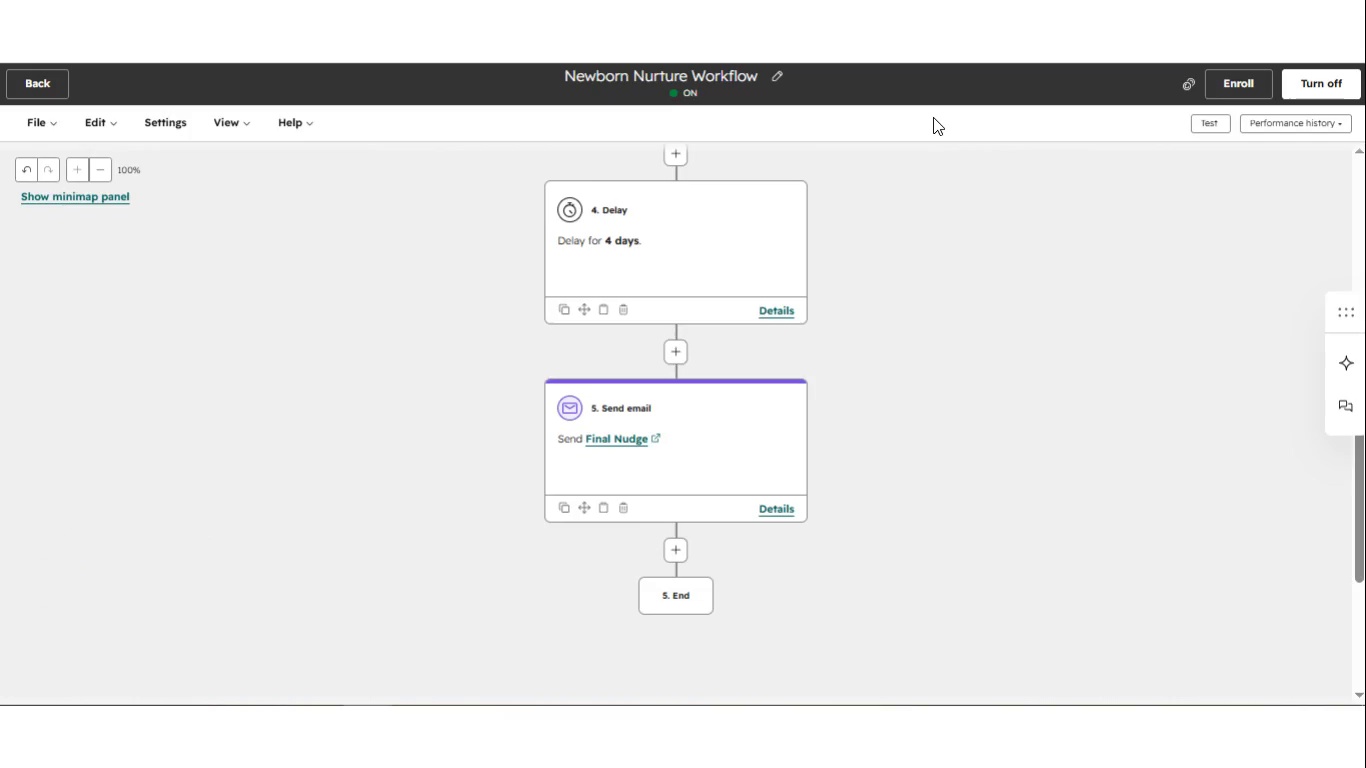 
key(ArrowRight)
 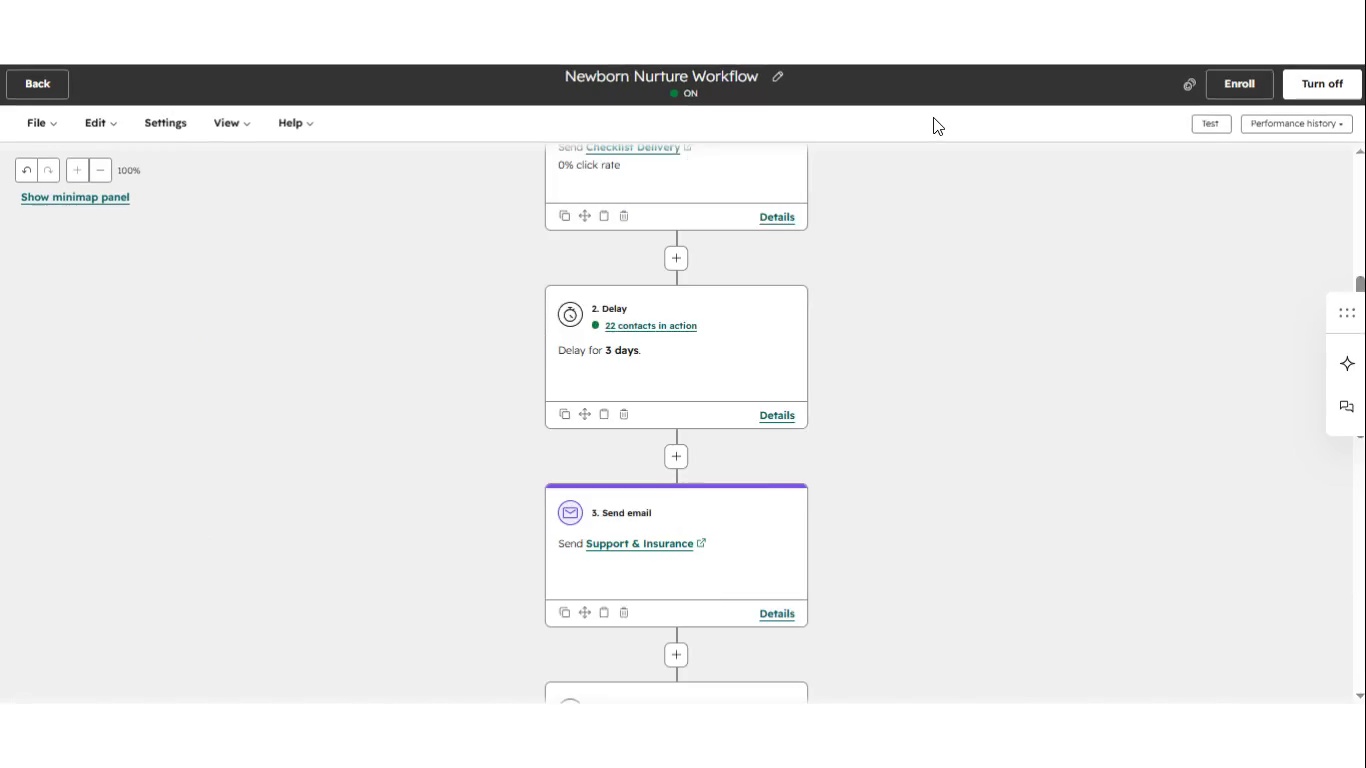 
key(ArrowRight)
 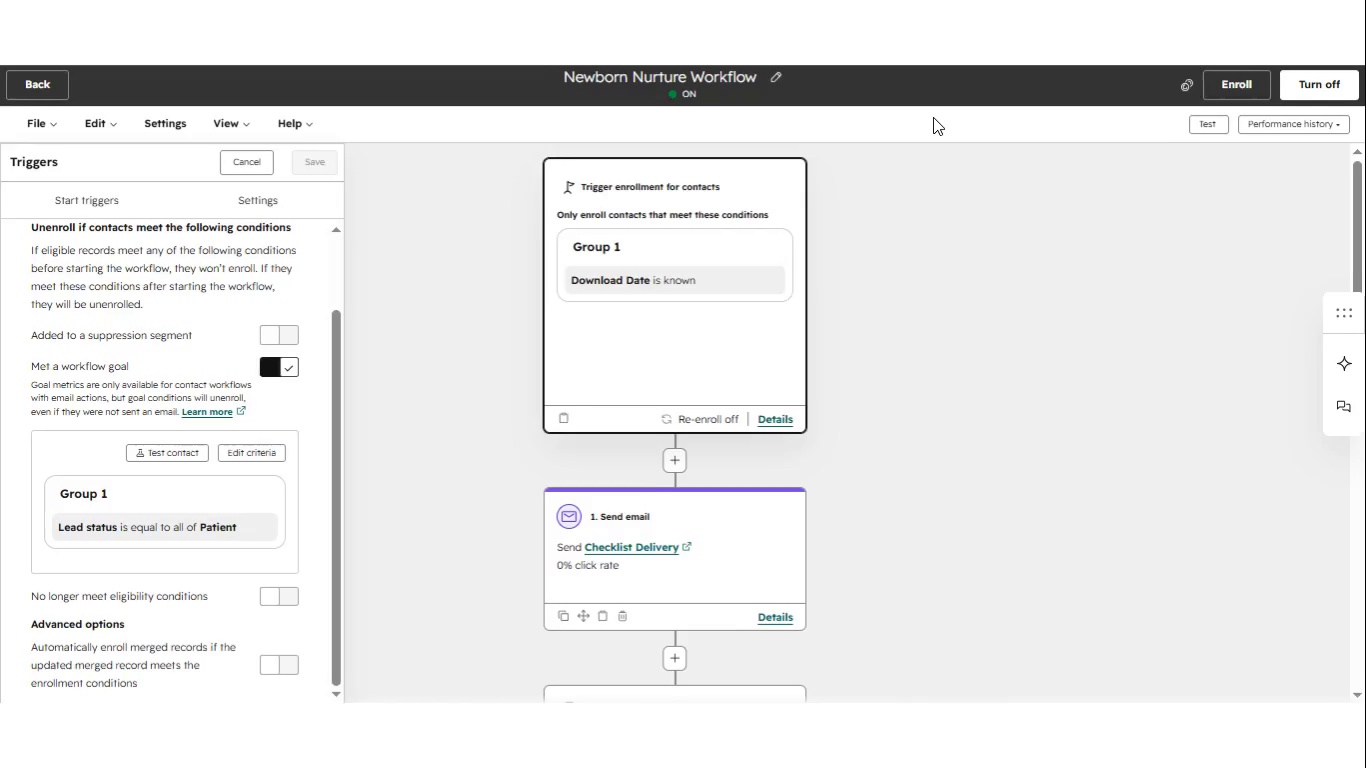 
key(ArrowLeft)
 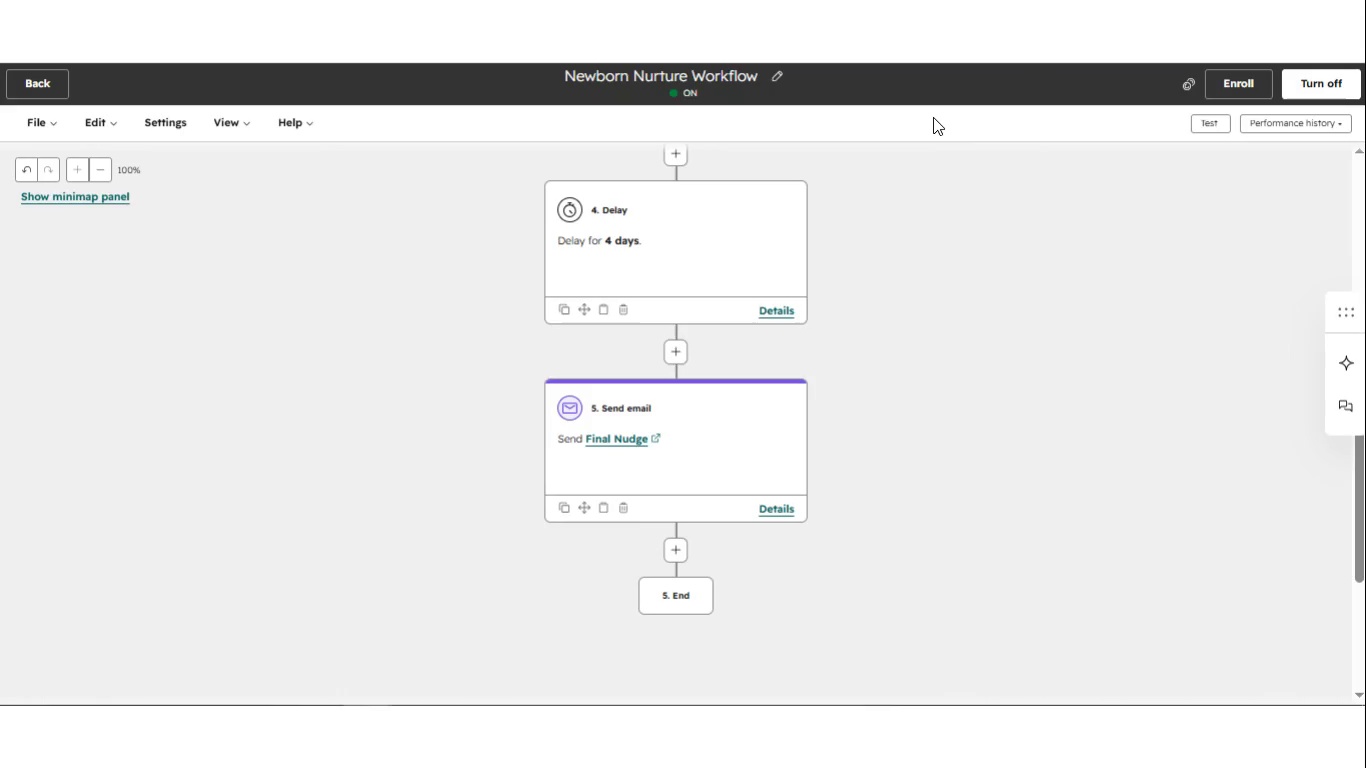 
key(ArrowLeft)
 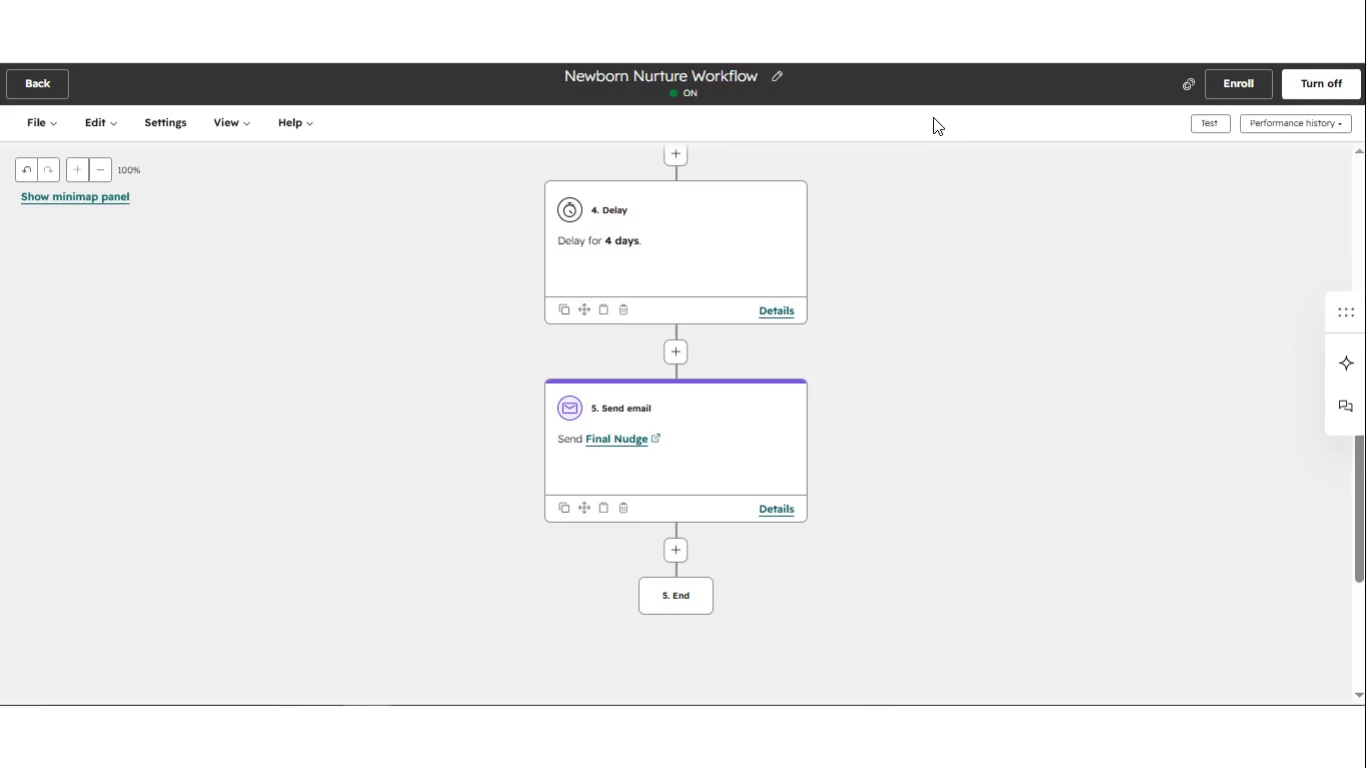 
key(ArrowRight)
 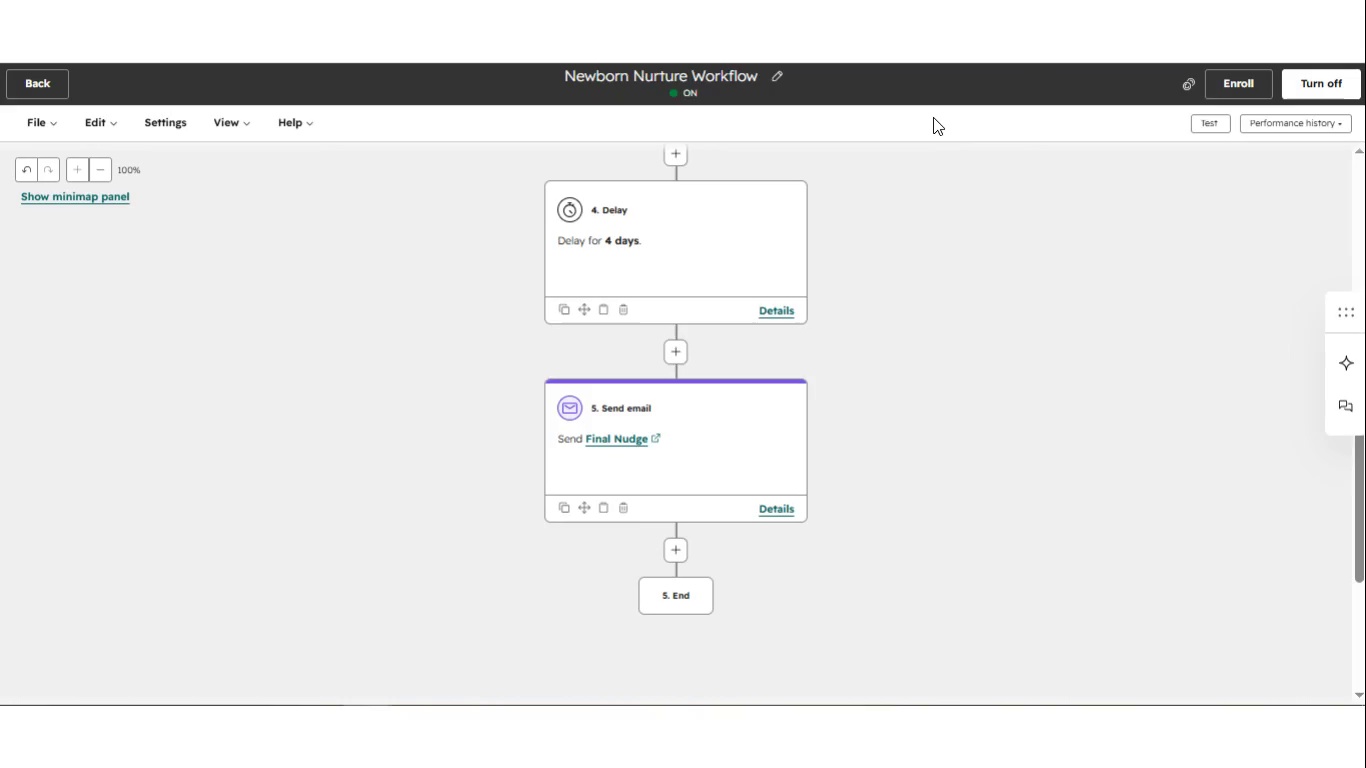 
key(ArrowRight)
 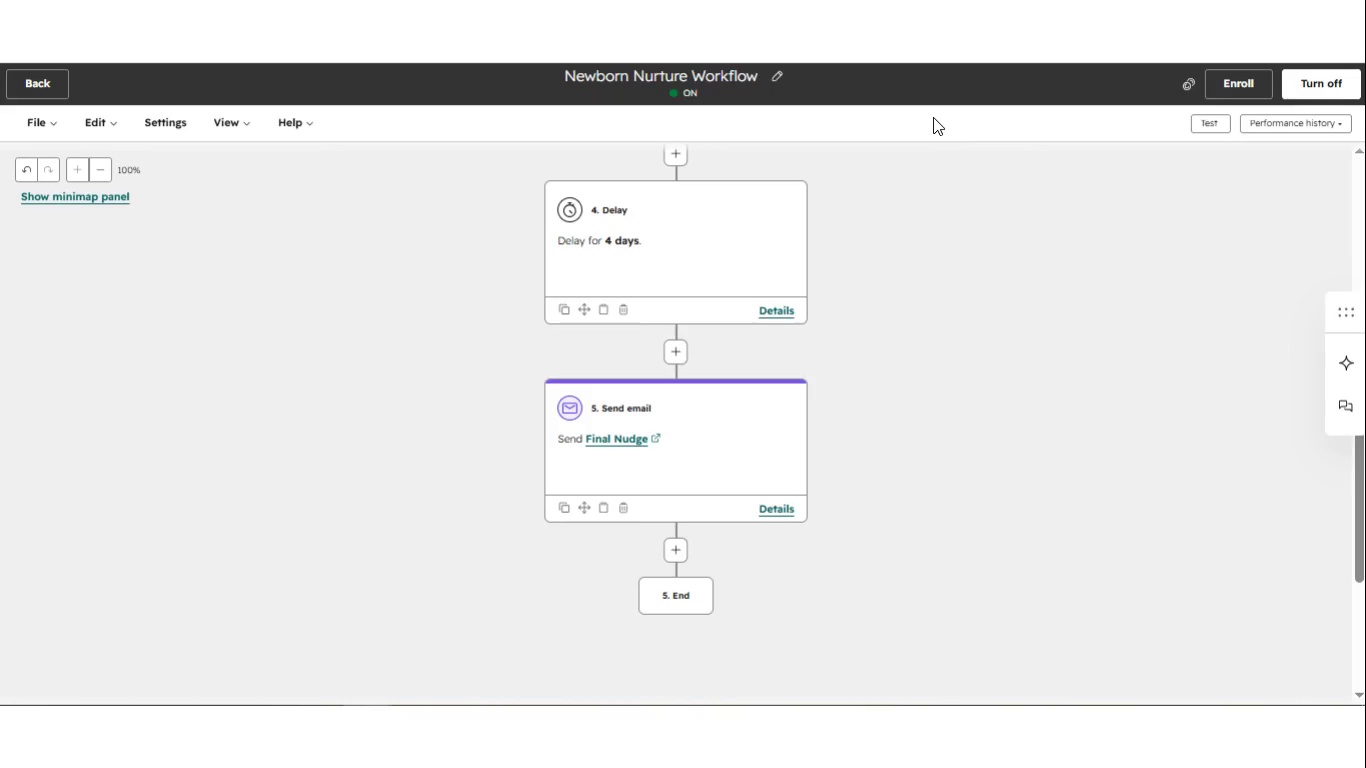 
key(ArrowRight)
 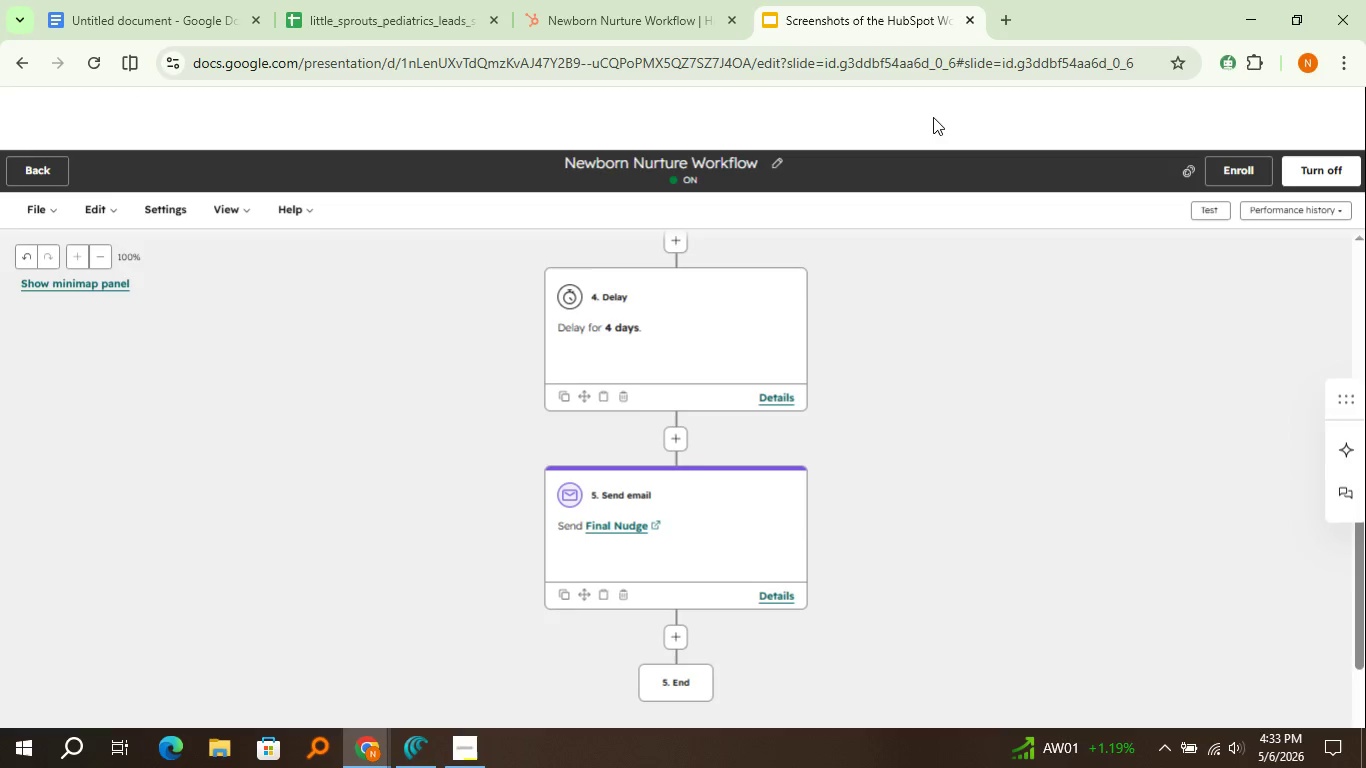 
key(Escape)
 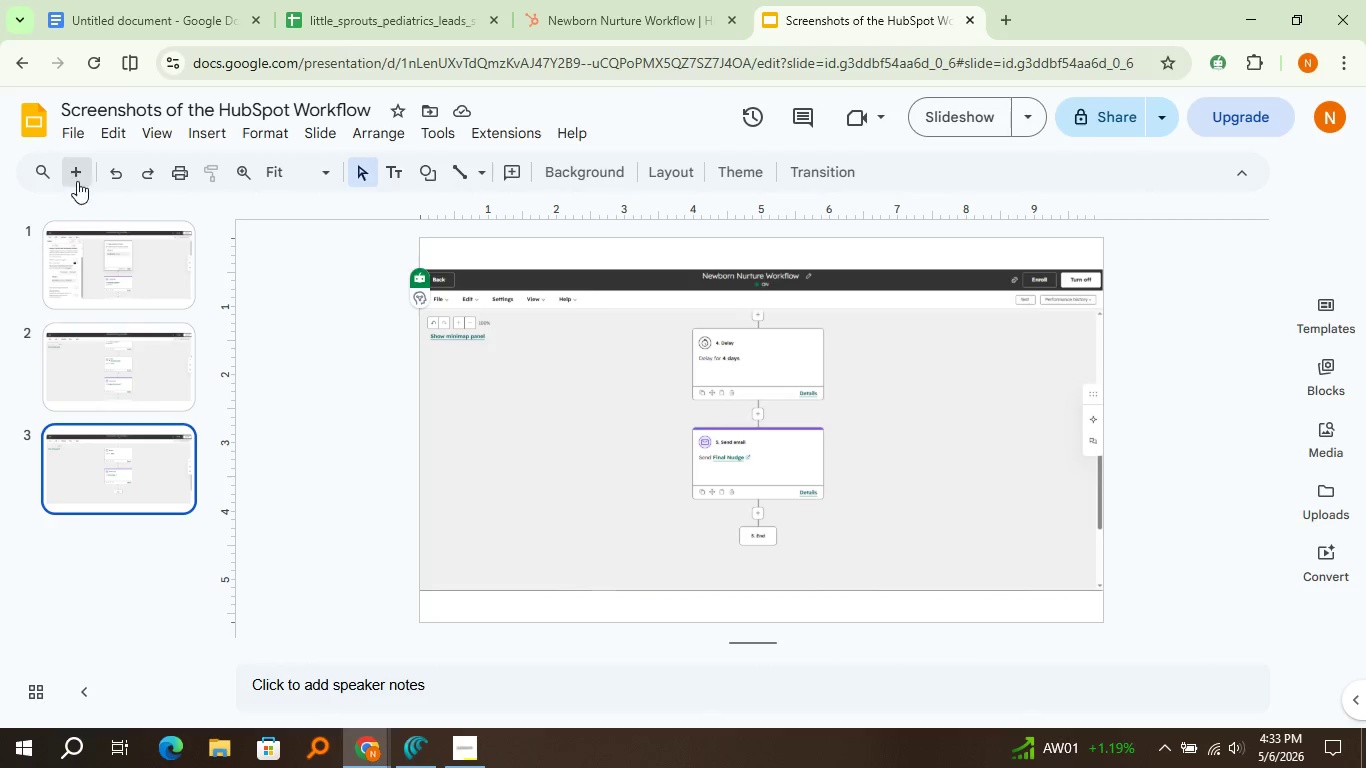 
left_click([77, 181])
 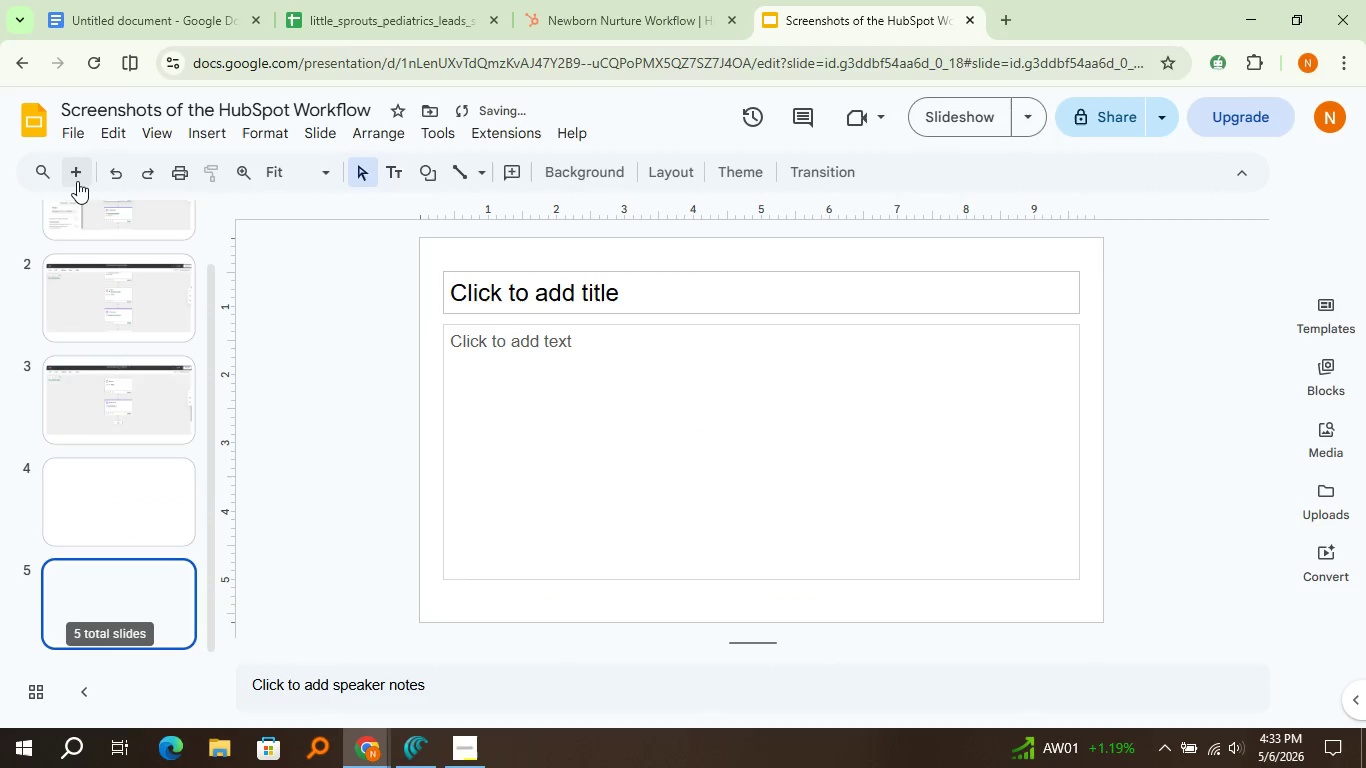 
left_click([77, 181])
 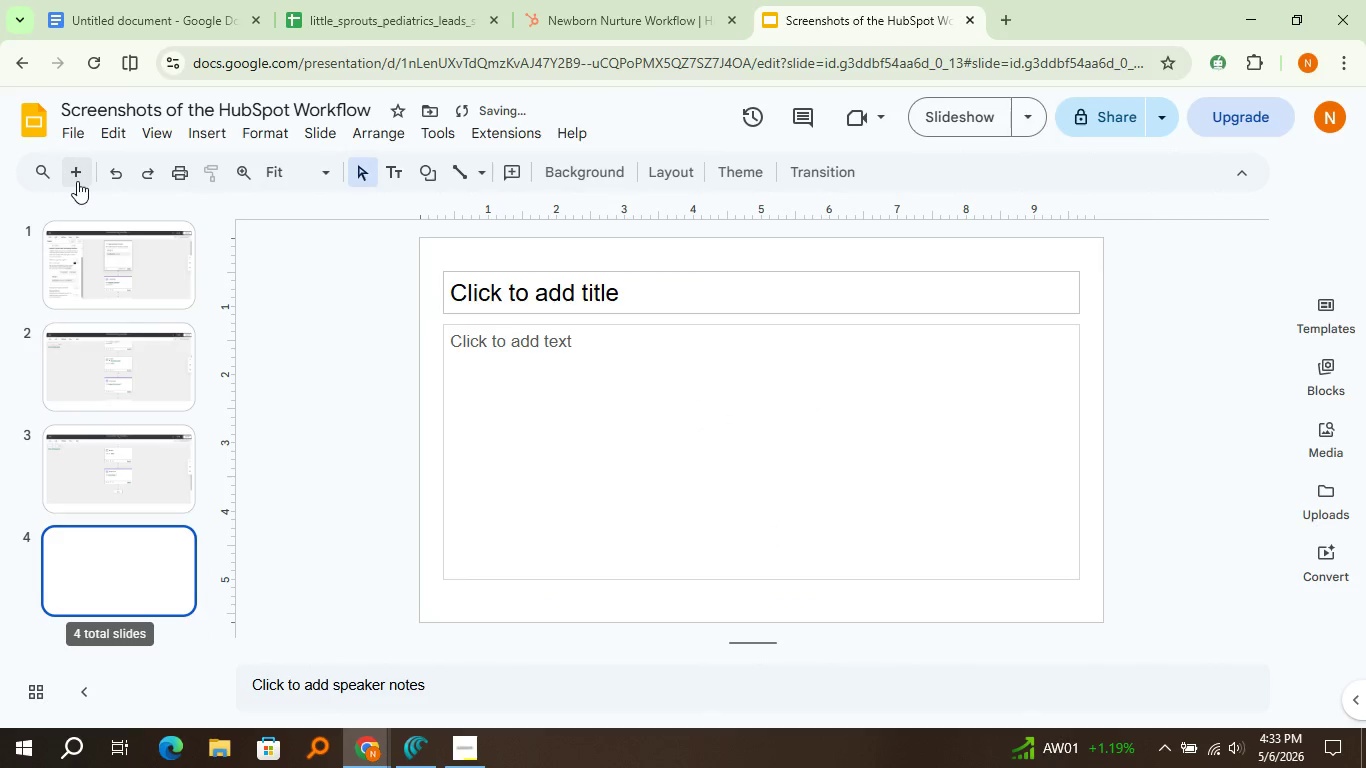 
key(Delete)
 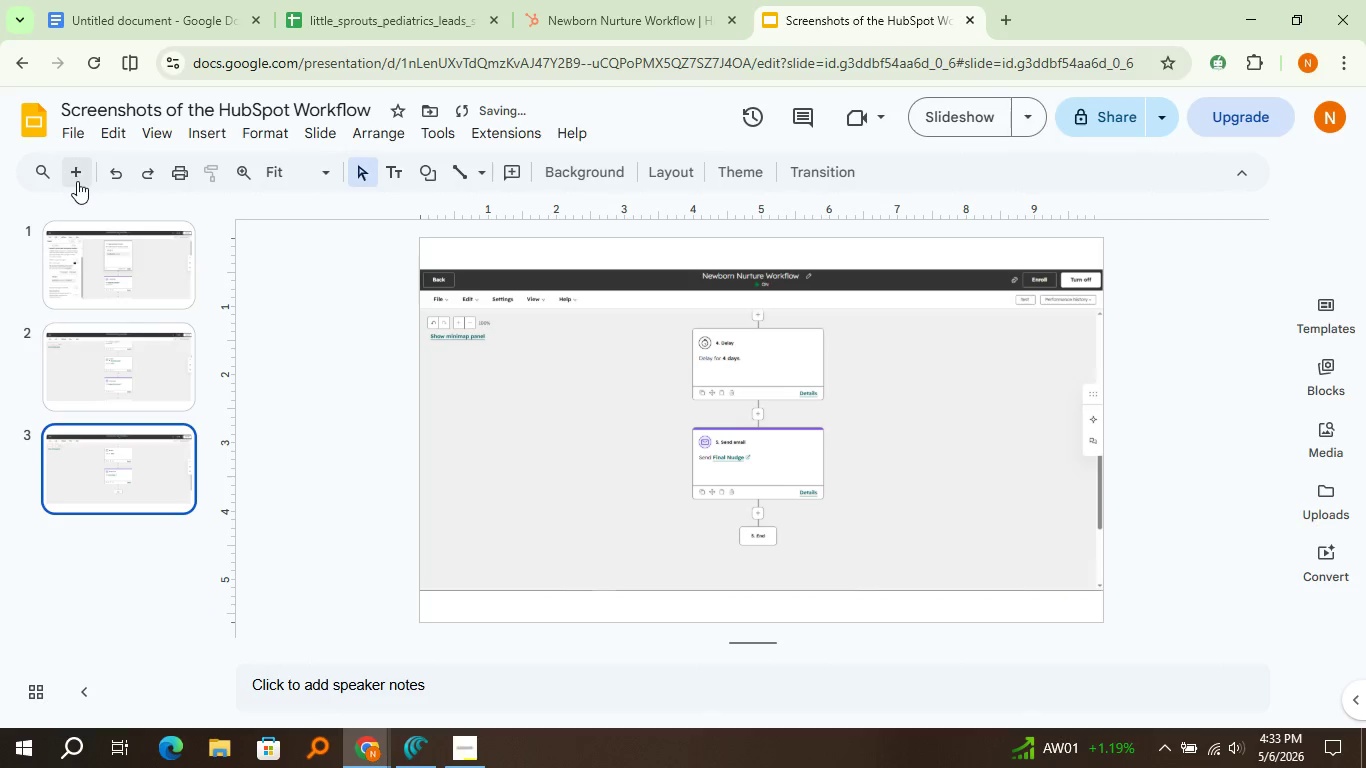 
key(Delete)
 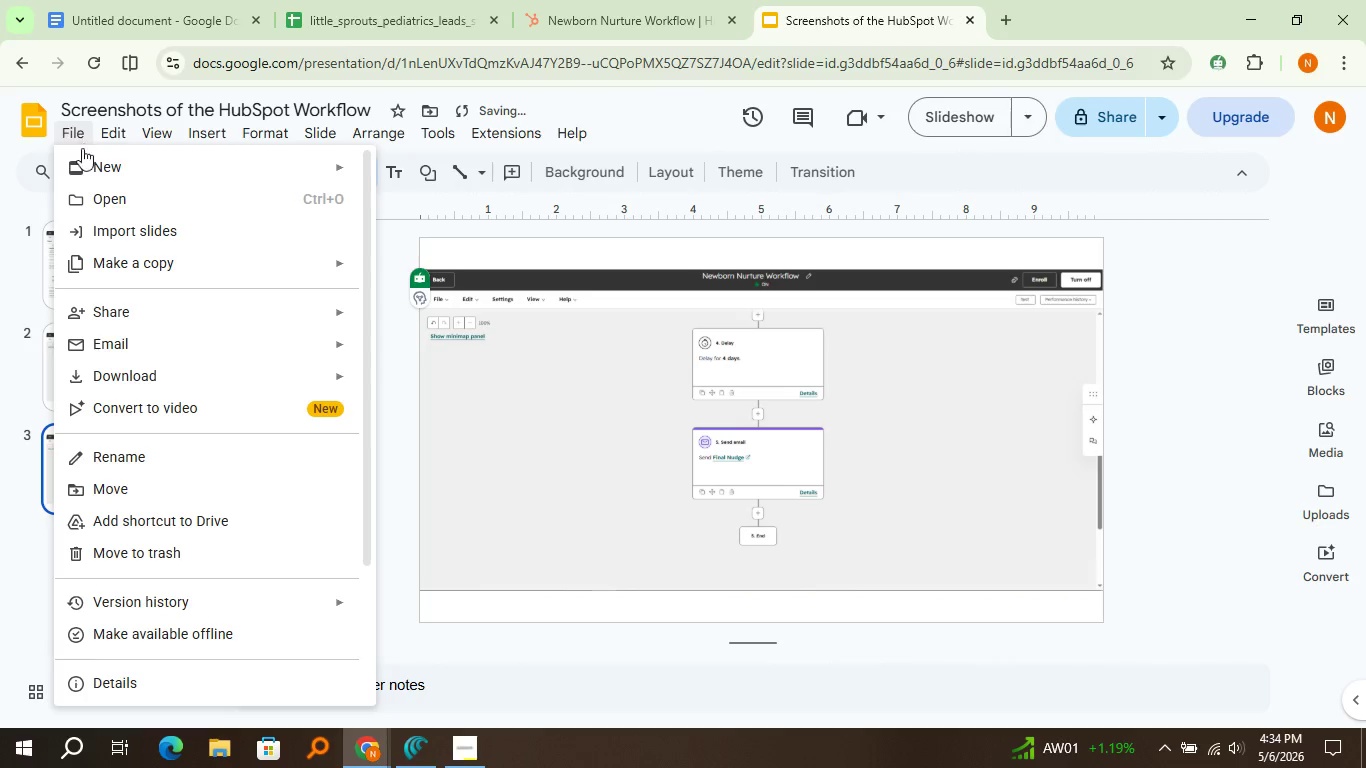 
left_click([80, 138])
 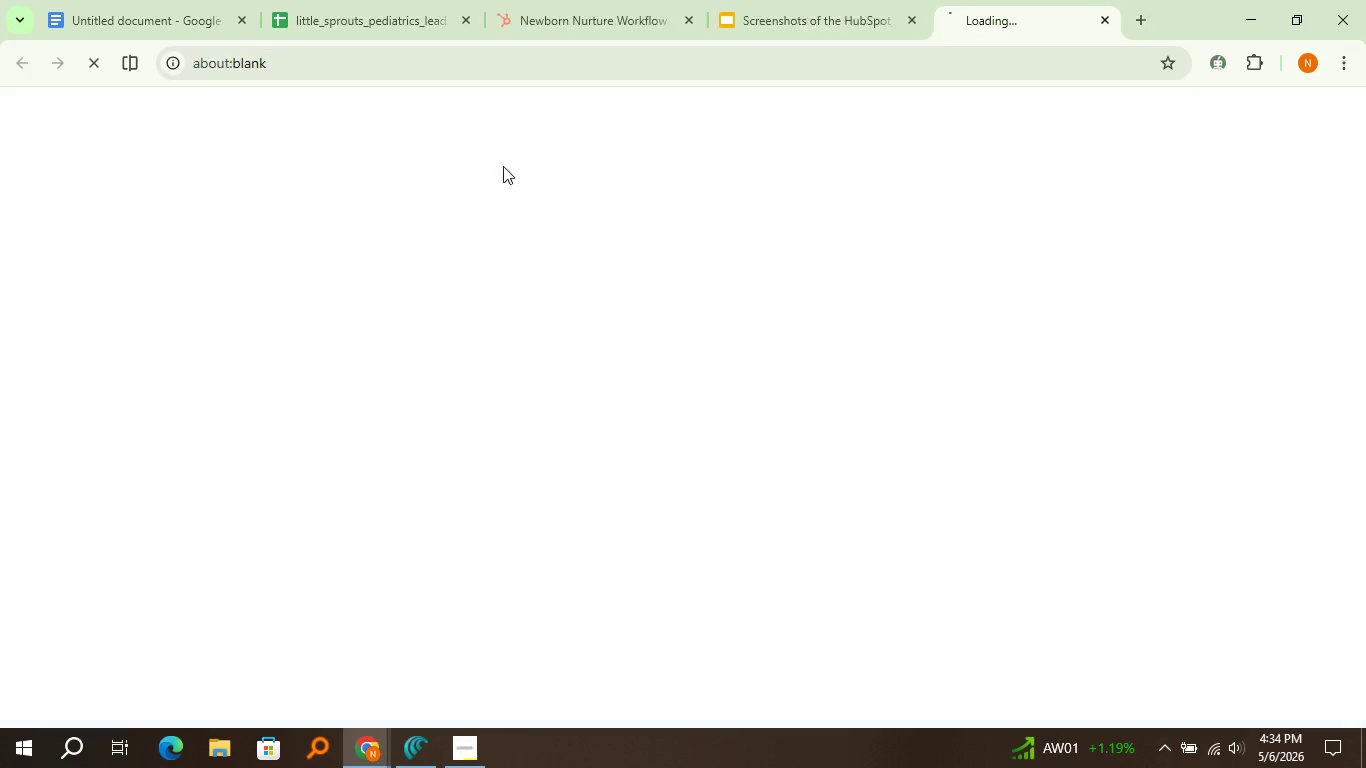 
left_click([502, 166])
 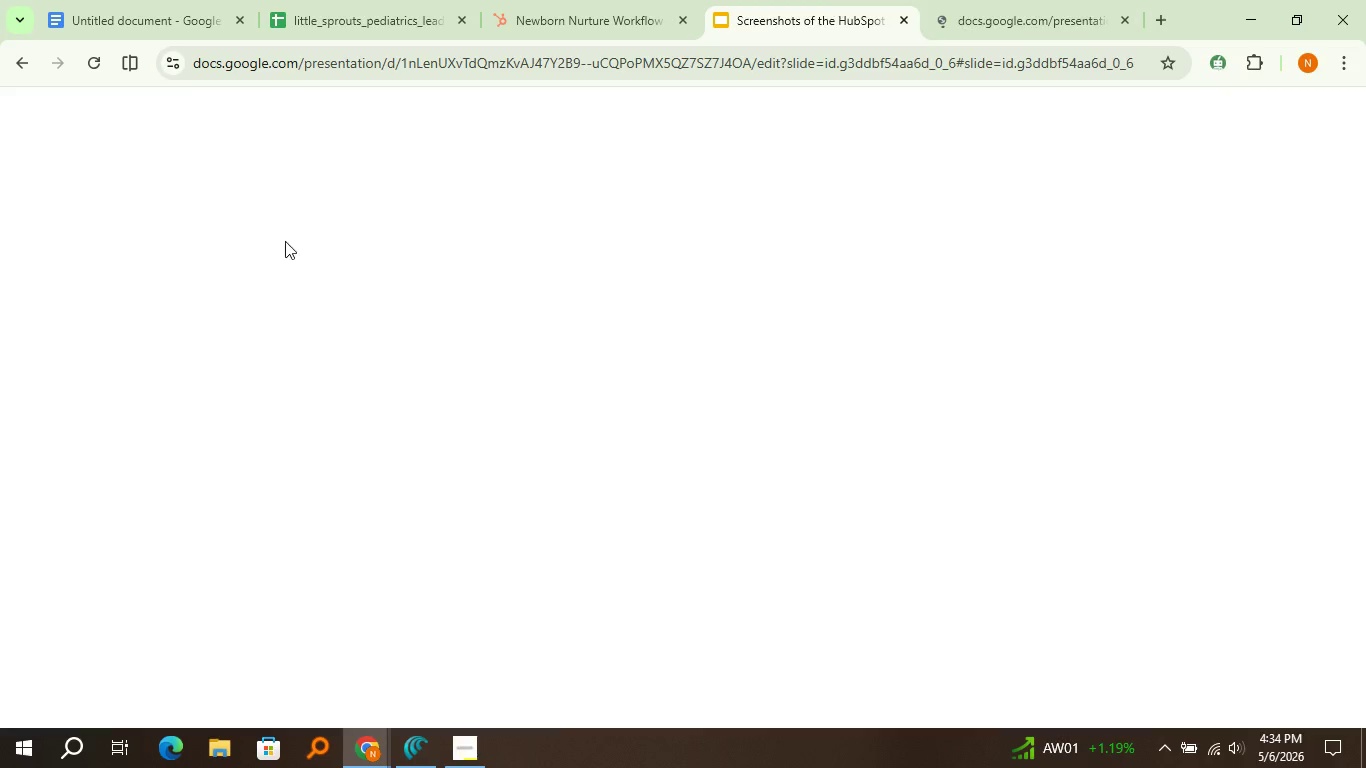 
left_click([834, 0])
 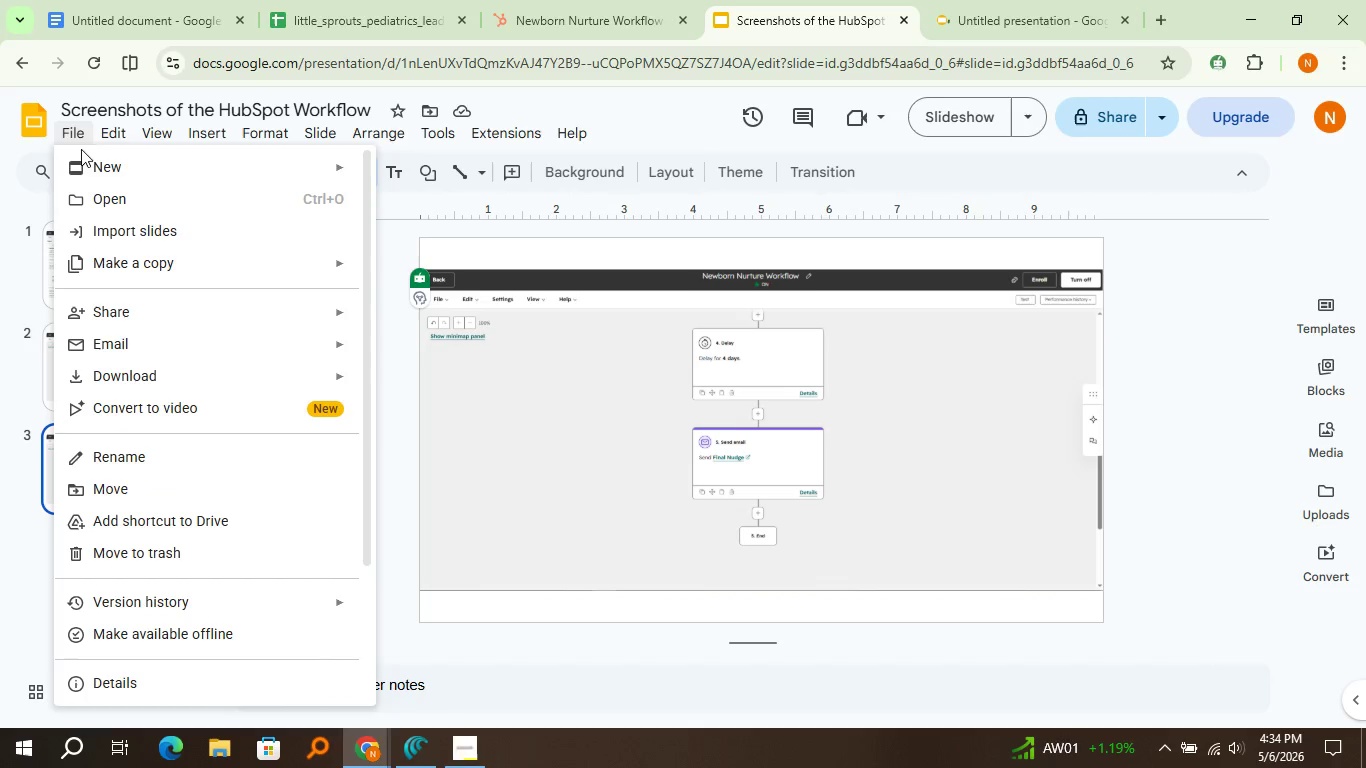 
left_click([81, 125])
 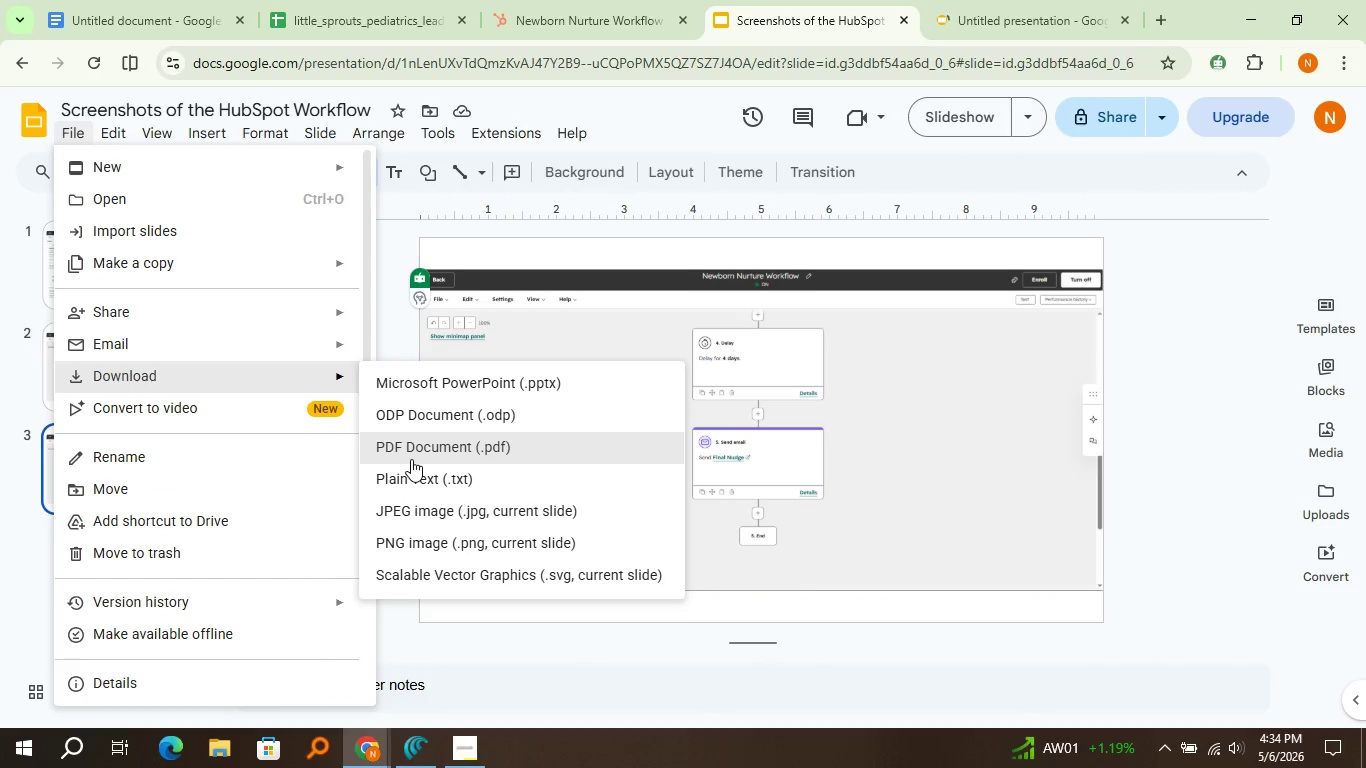 
left_click([411, 459])
 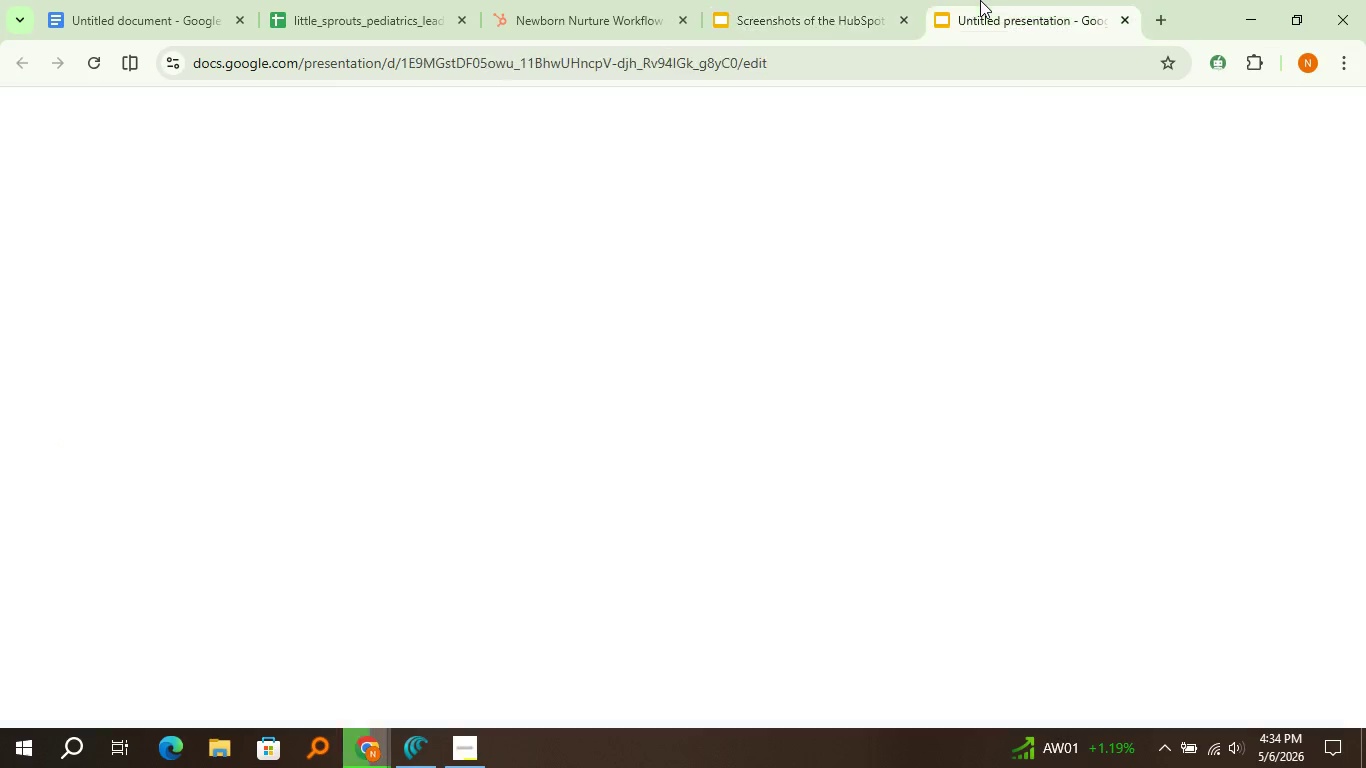 
left_click([980, 0])
 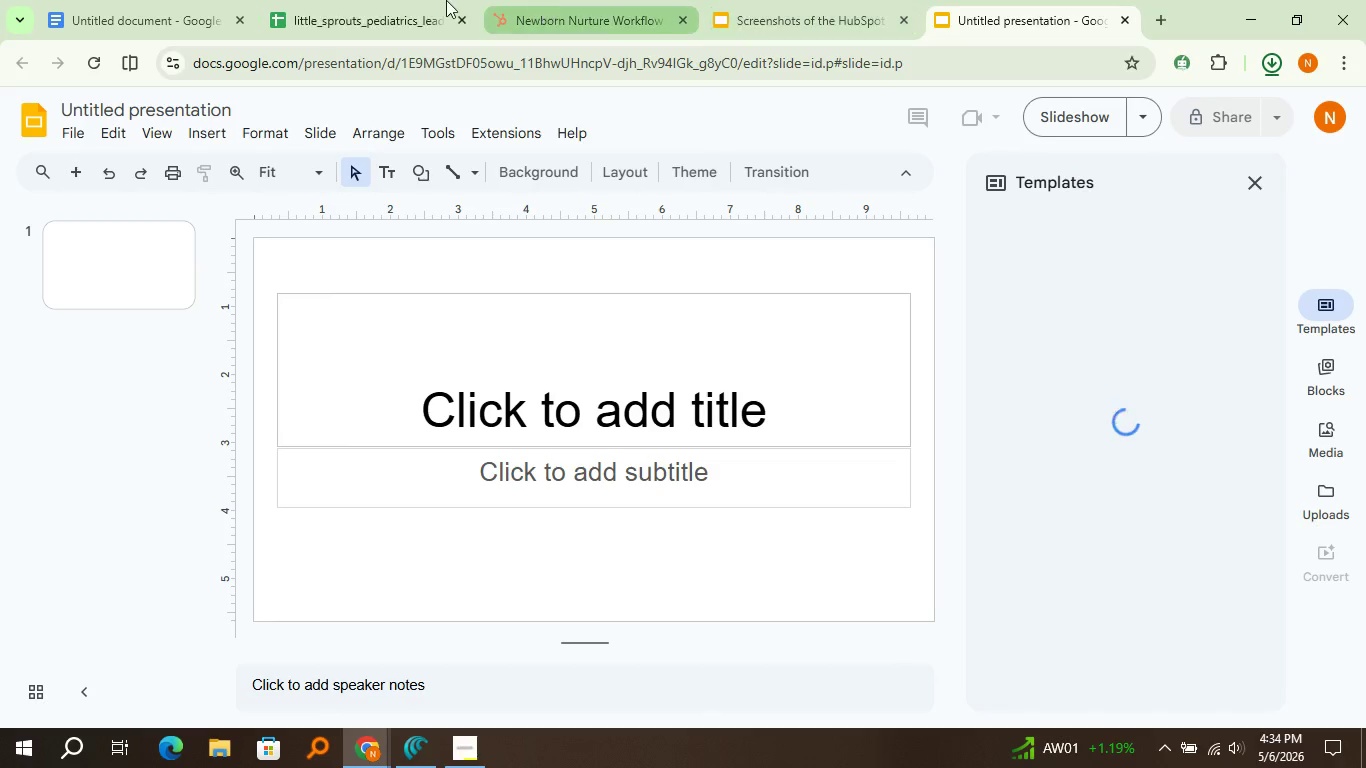 
left_click([393, 0])
 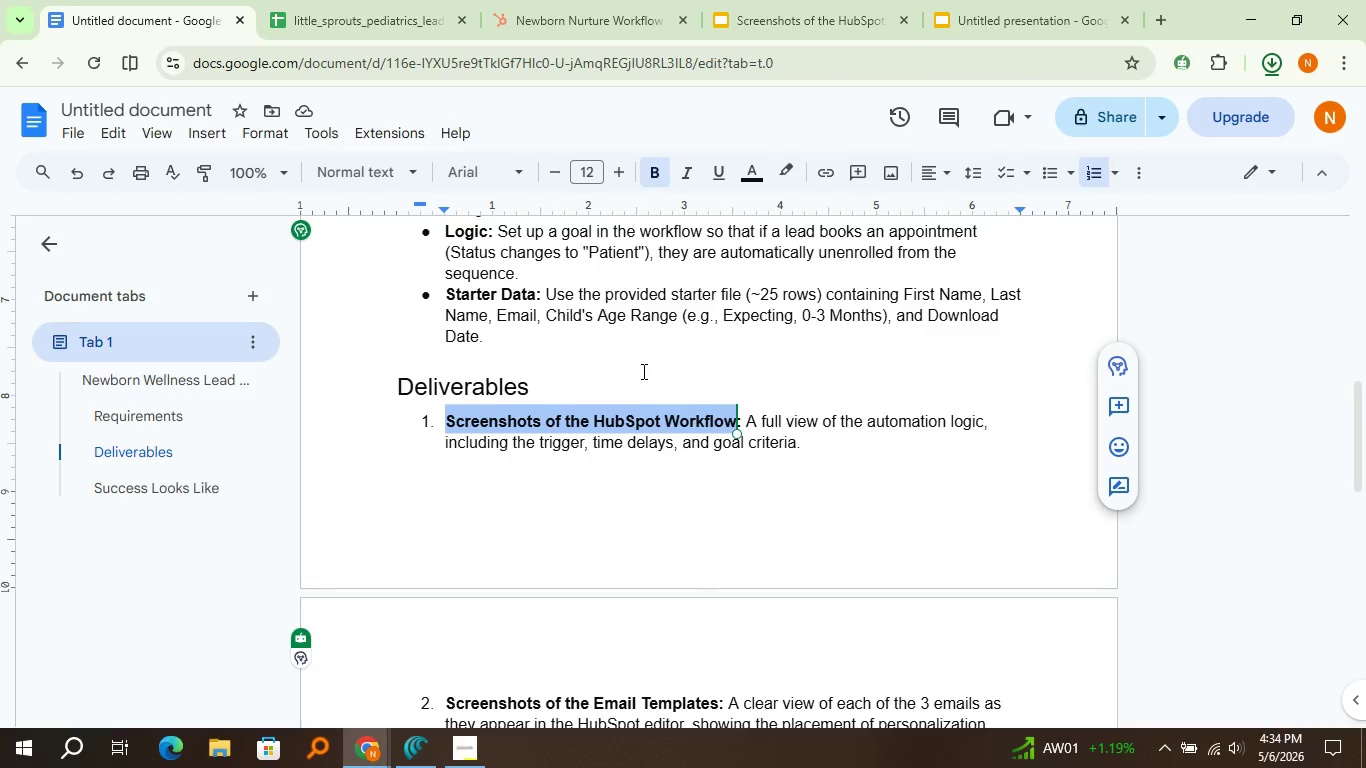 
left_click([149, 0])
 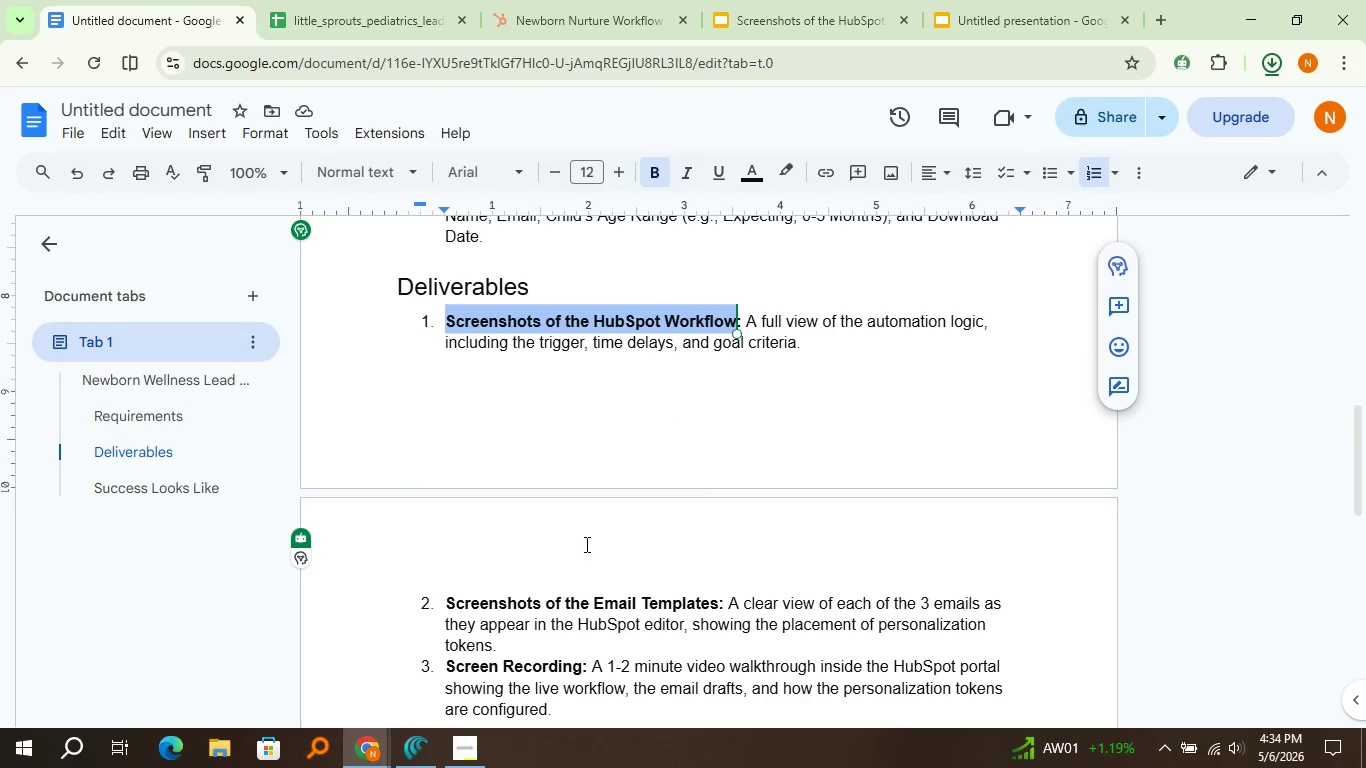 
scroll: coordinate [669, 467], scroll_direction: down, amount: 1.0
 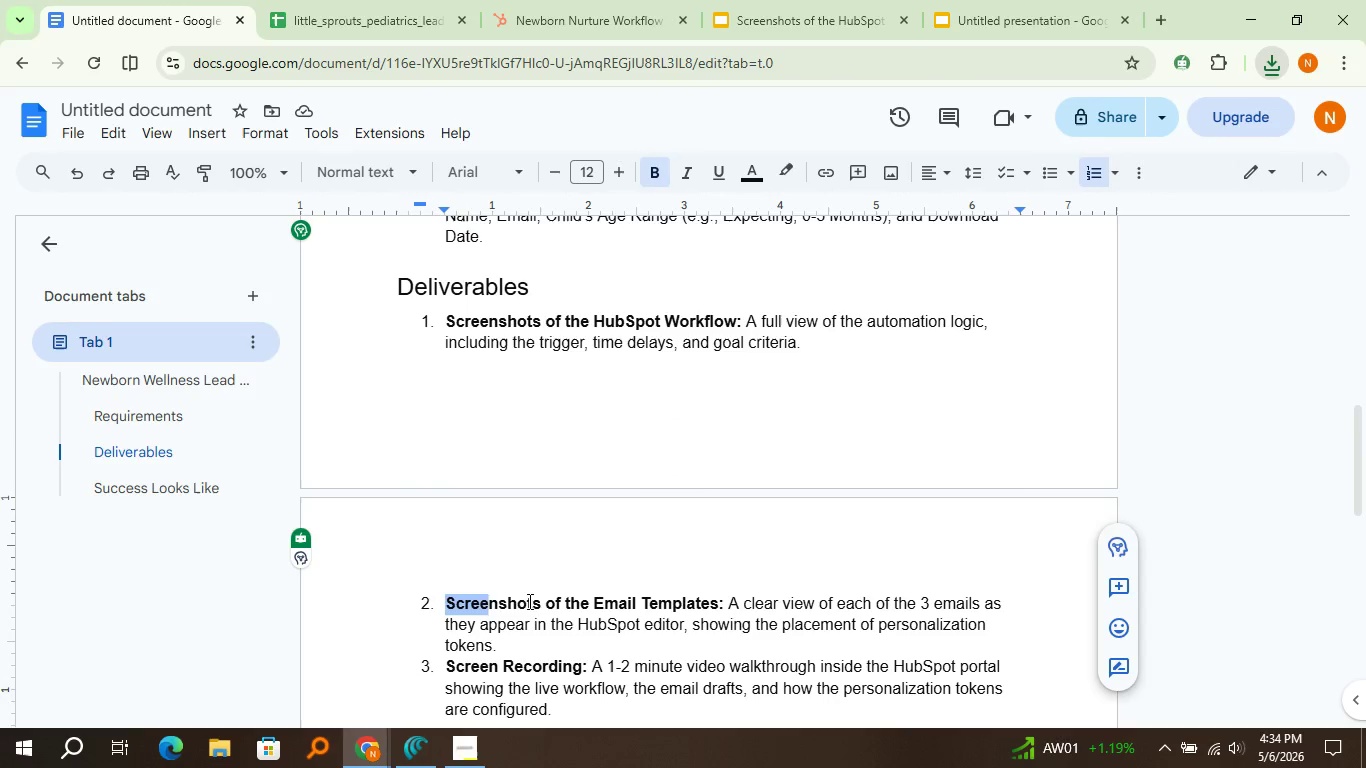 
left_click_drag(start_coordinate=[439, 602], to_coordinate=[713, 606])
 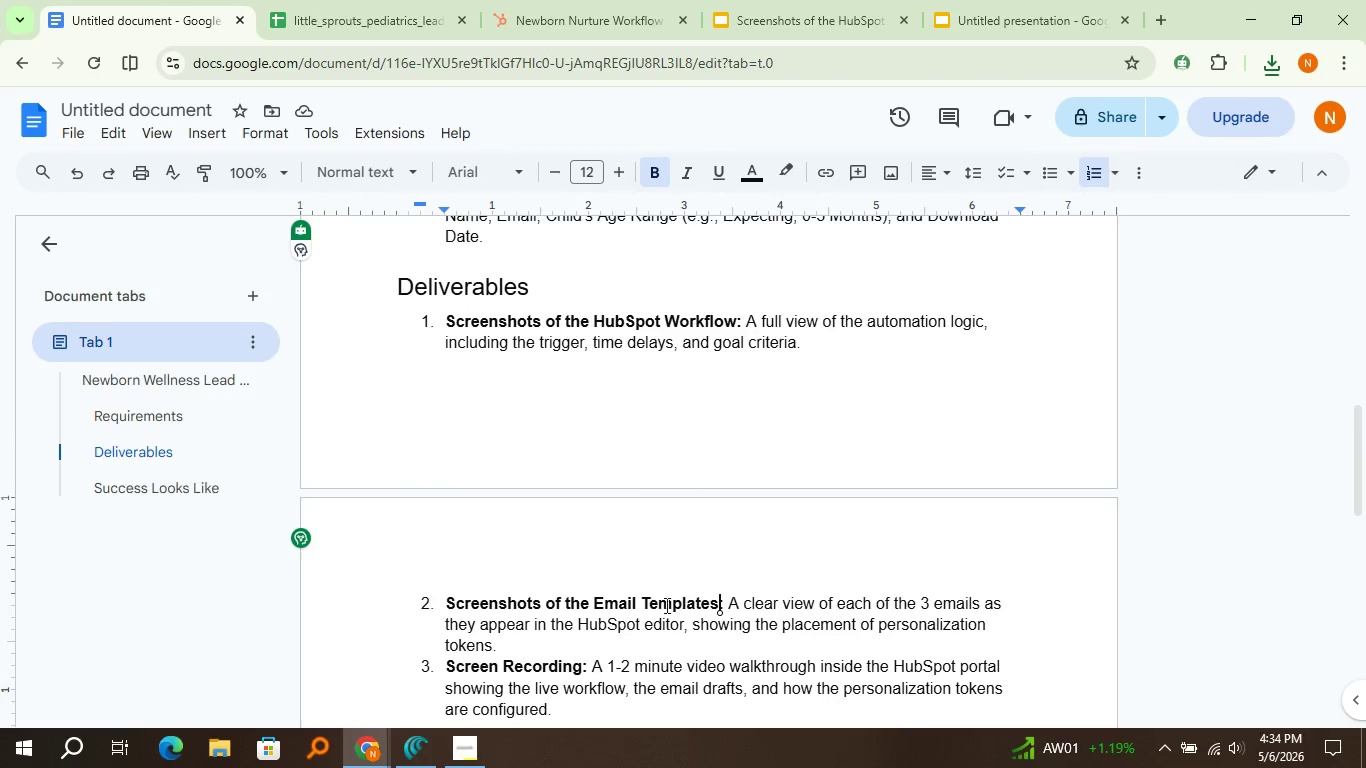 
left_click([718, 600])
 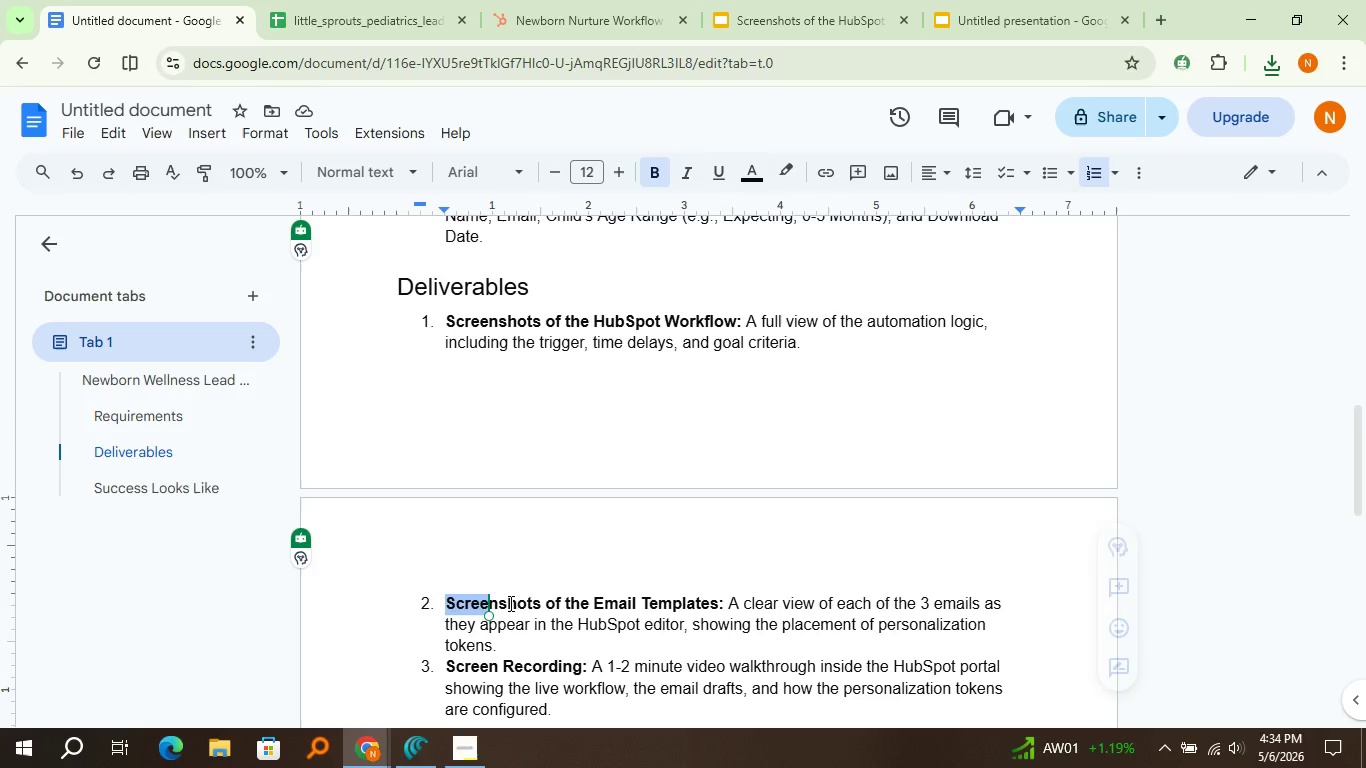 
left_click_drag(start_coordinate=[445, 603], to_coordinate=[718, 609])
 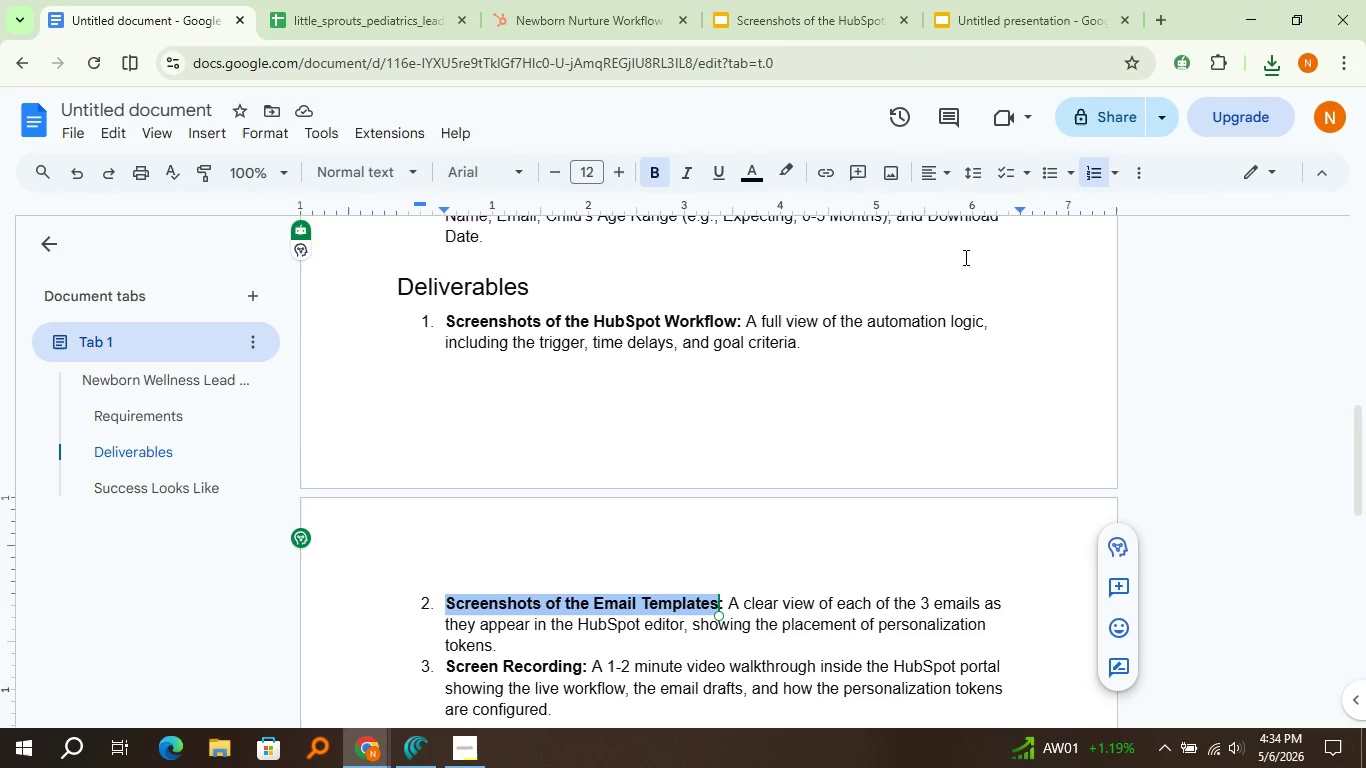 
key(Control+C)
 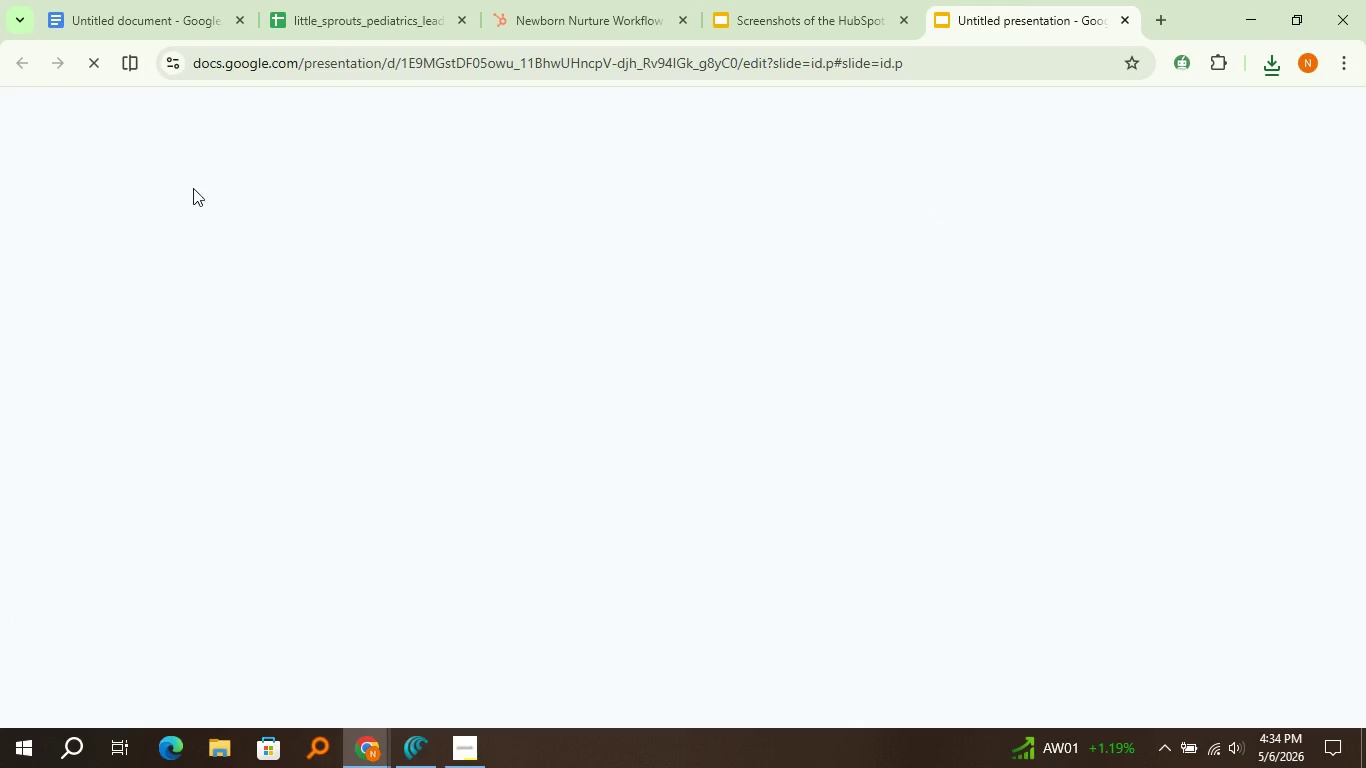 
left_click([1026, 0])
 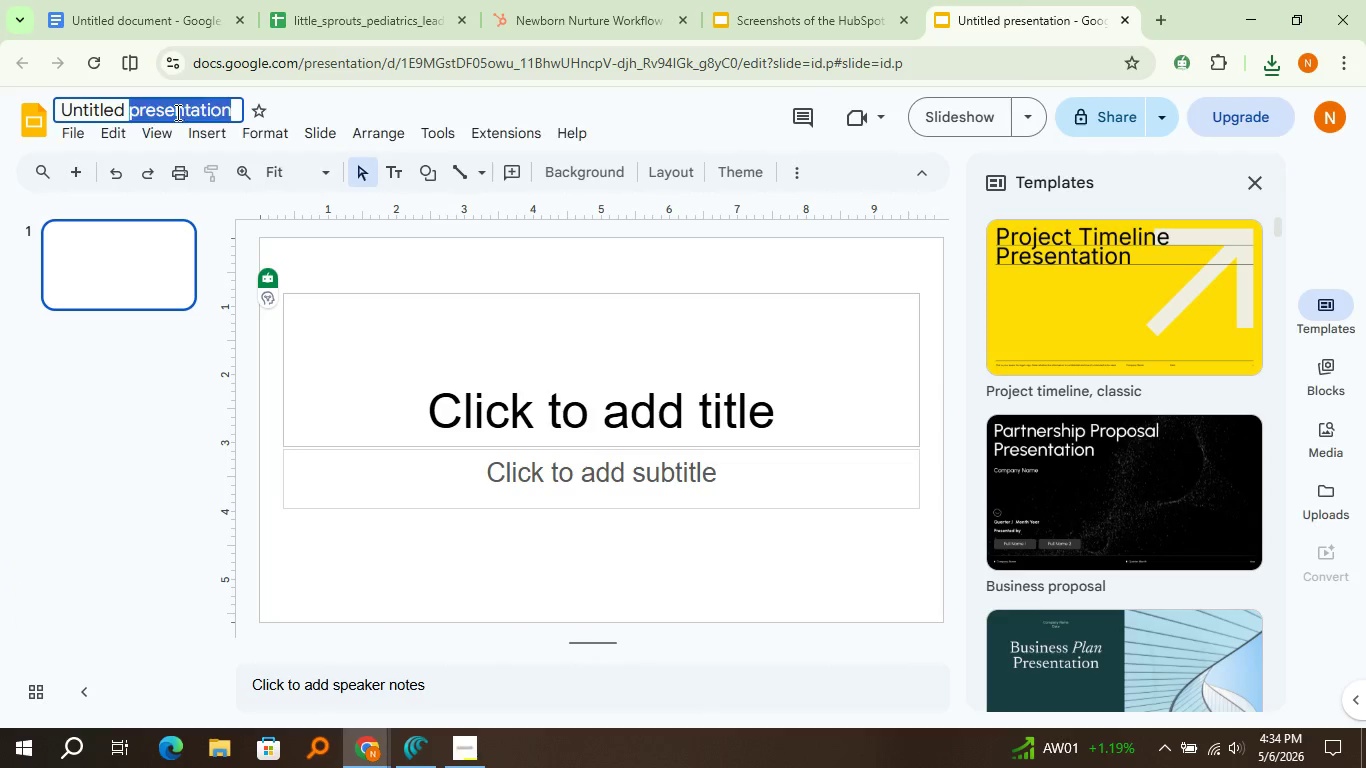 
double_click([176, 112])
 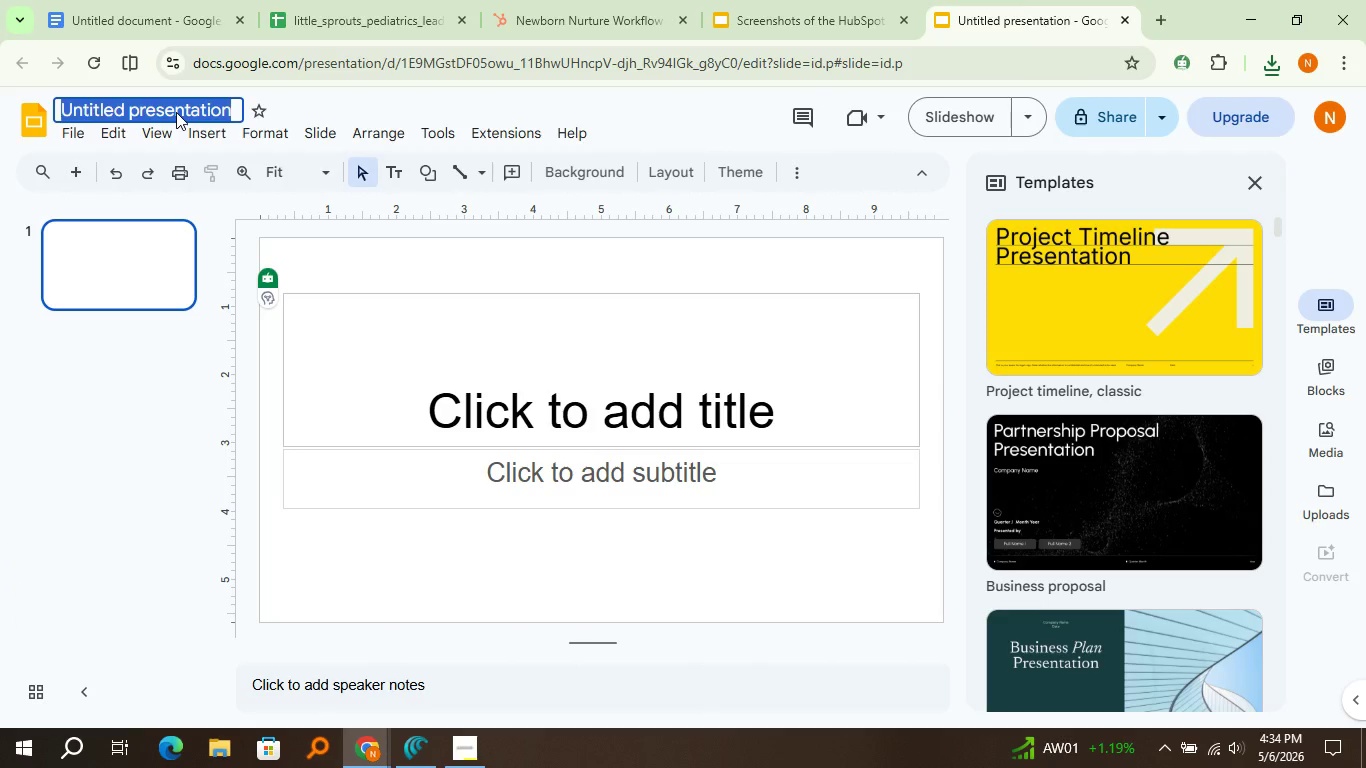 
triple_click([176, 112])
 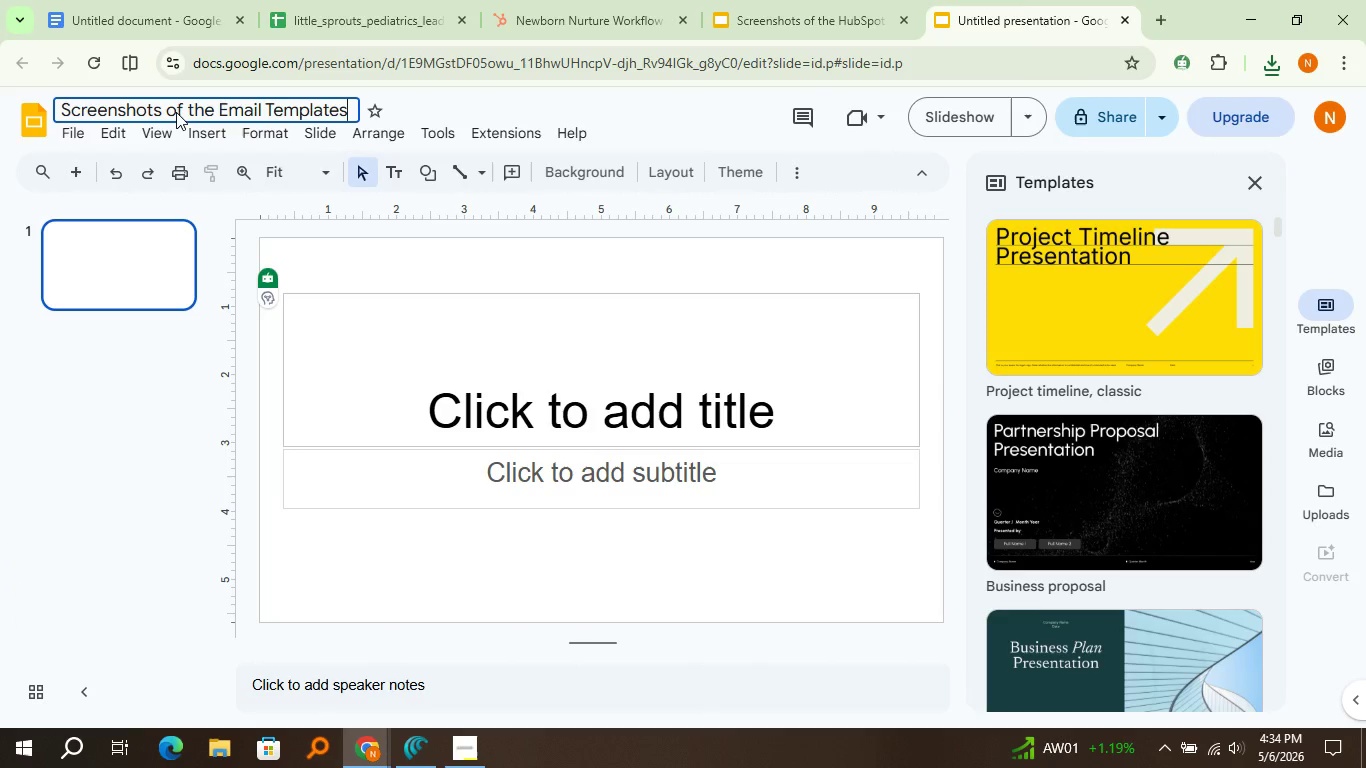 
key(Control+V)
 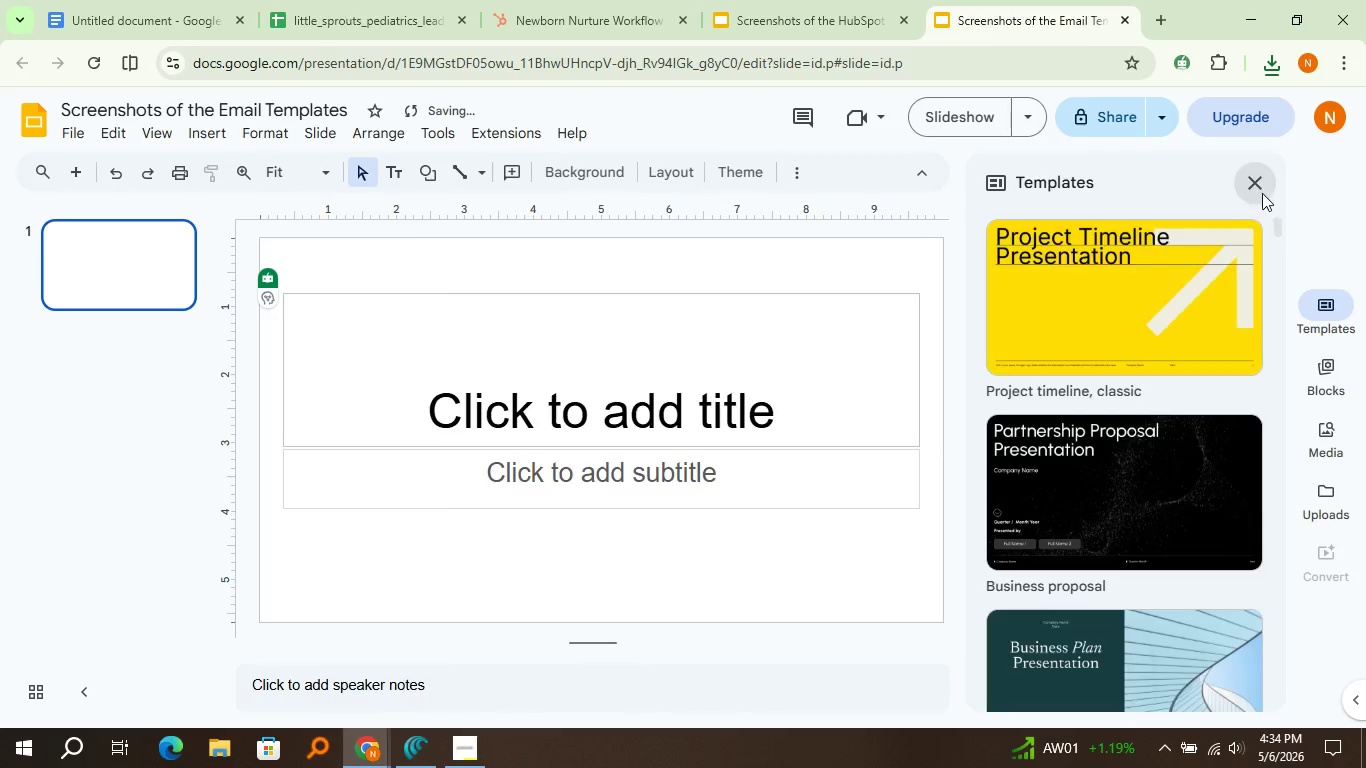 
left_click([1262, 193])
 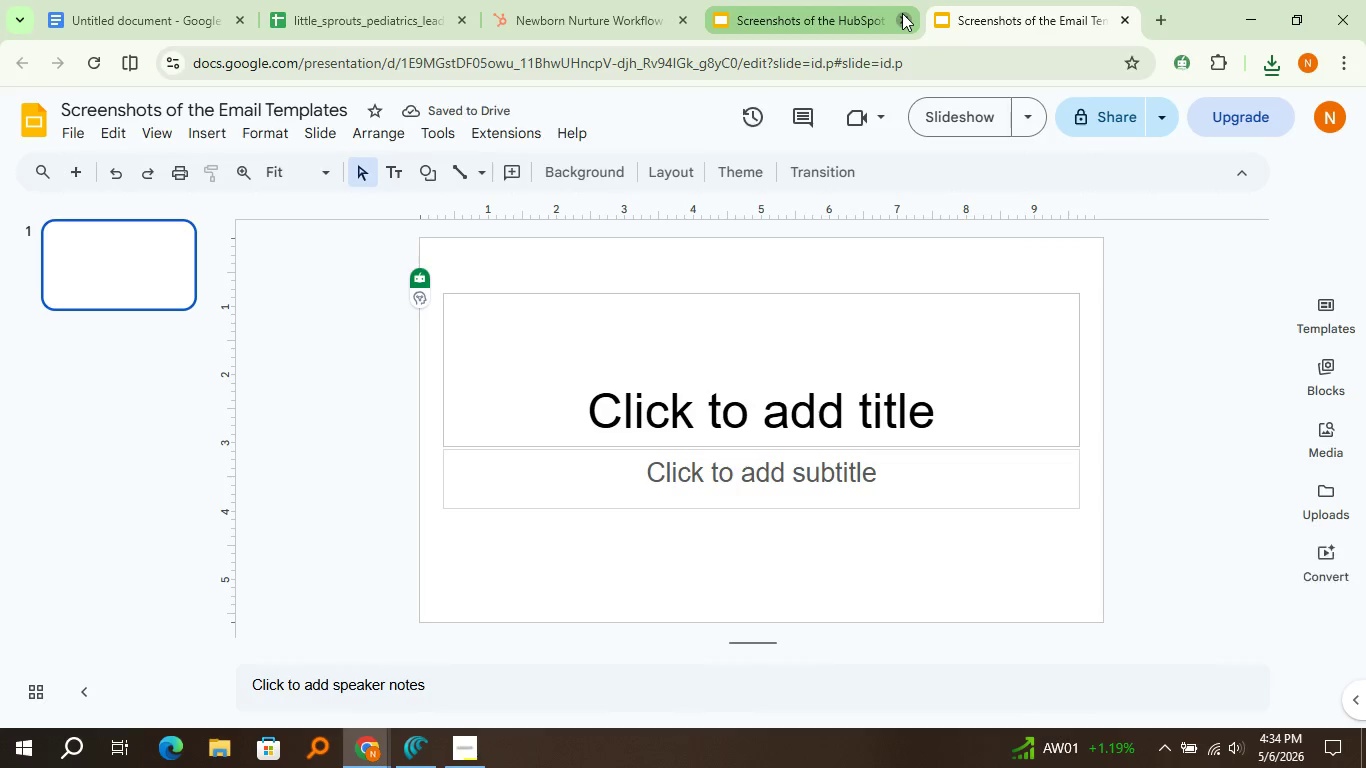 
left_click([902, 13])
 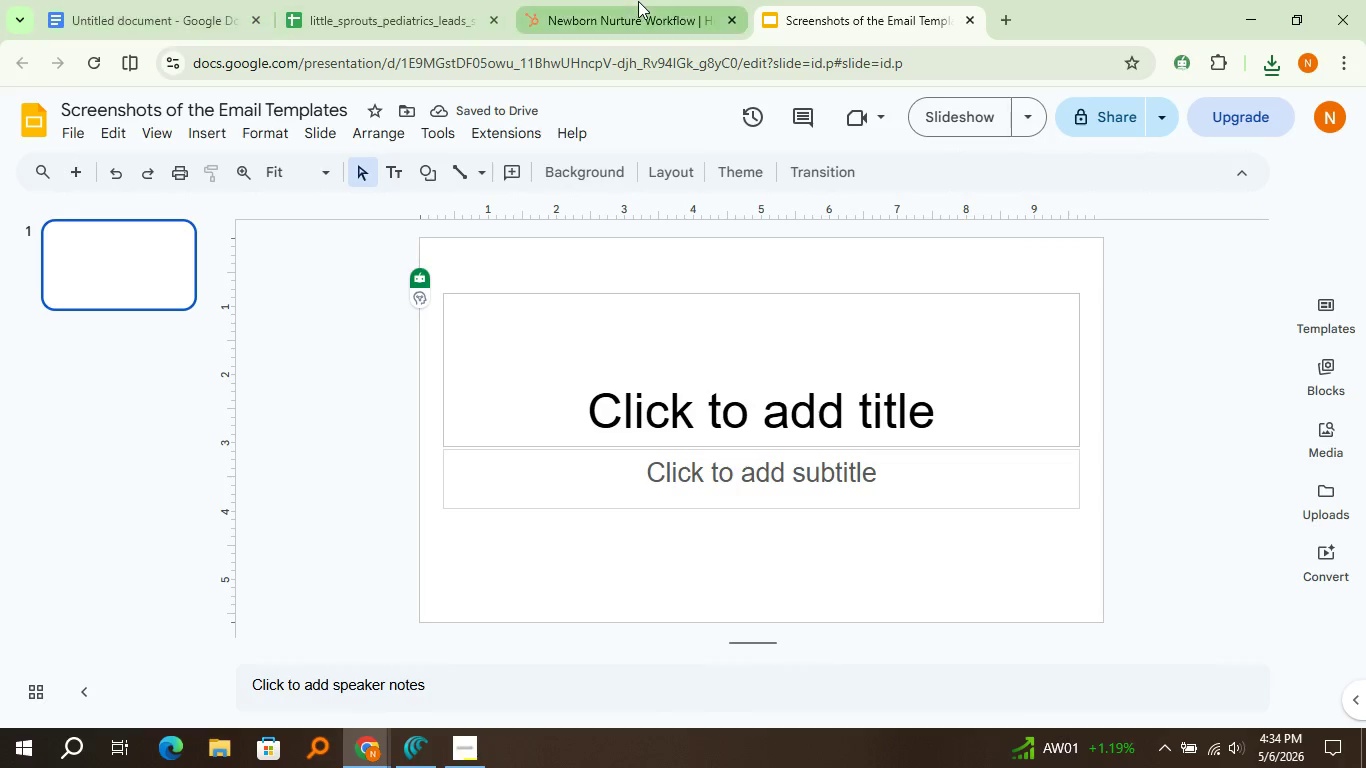 
left_click([638, 1])
 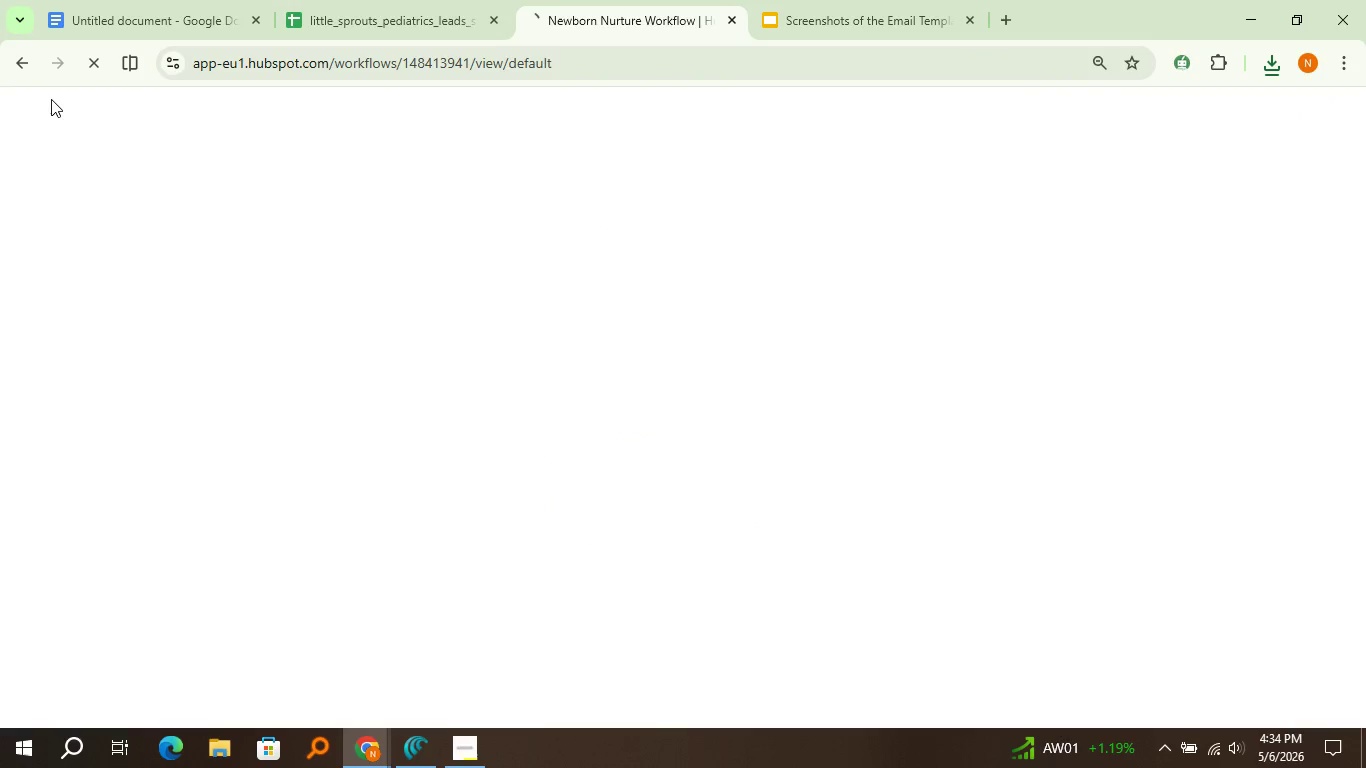 
left_click([51, 99])
 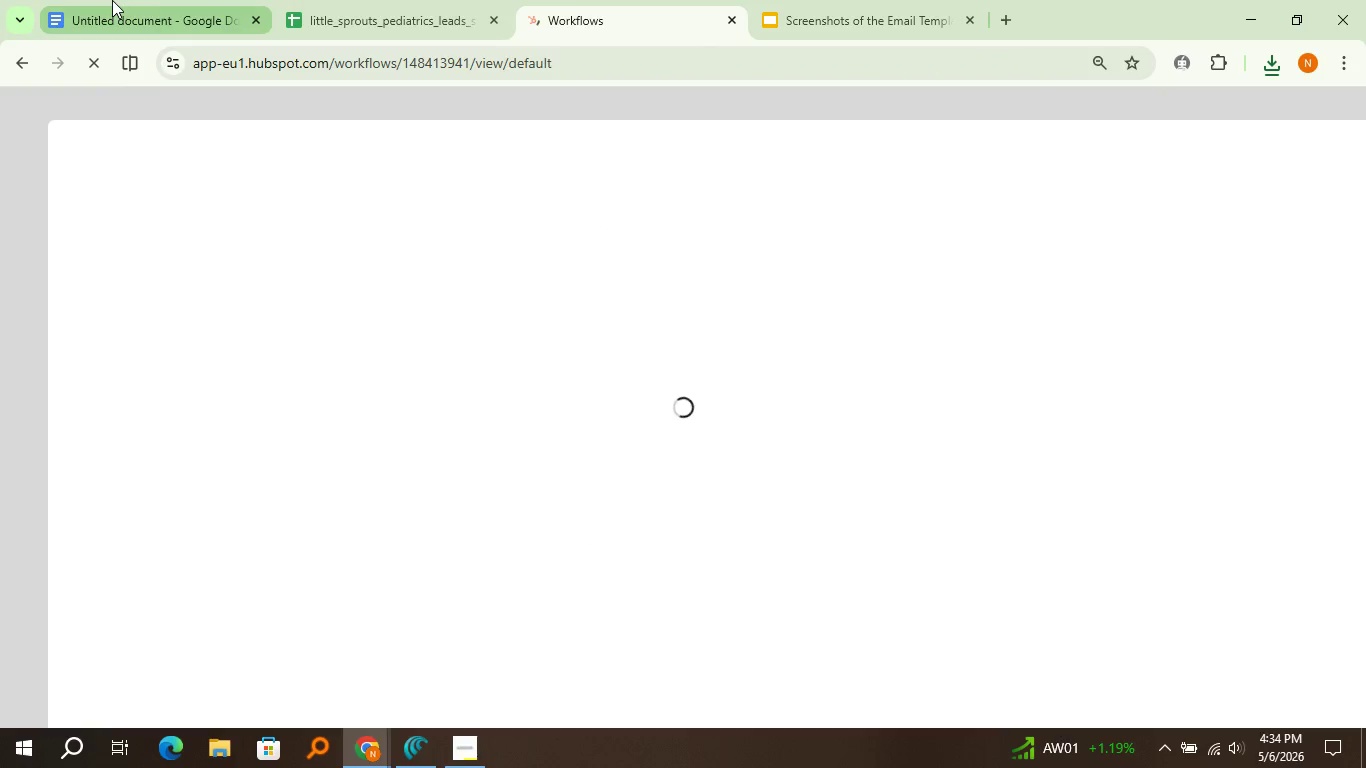 
left_click([112, 0])
 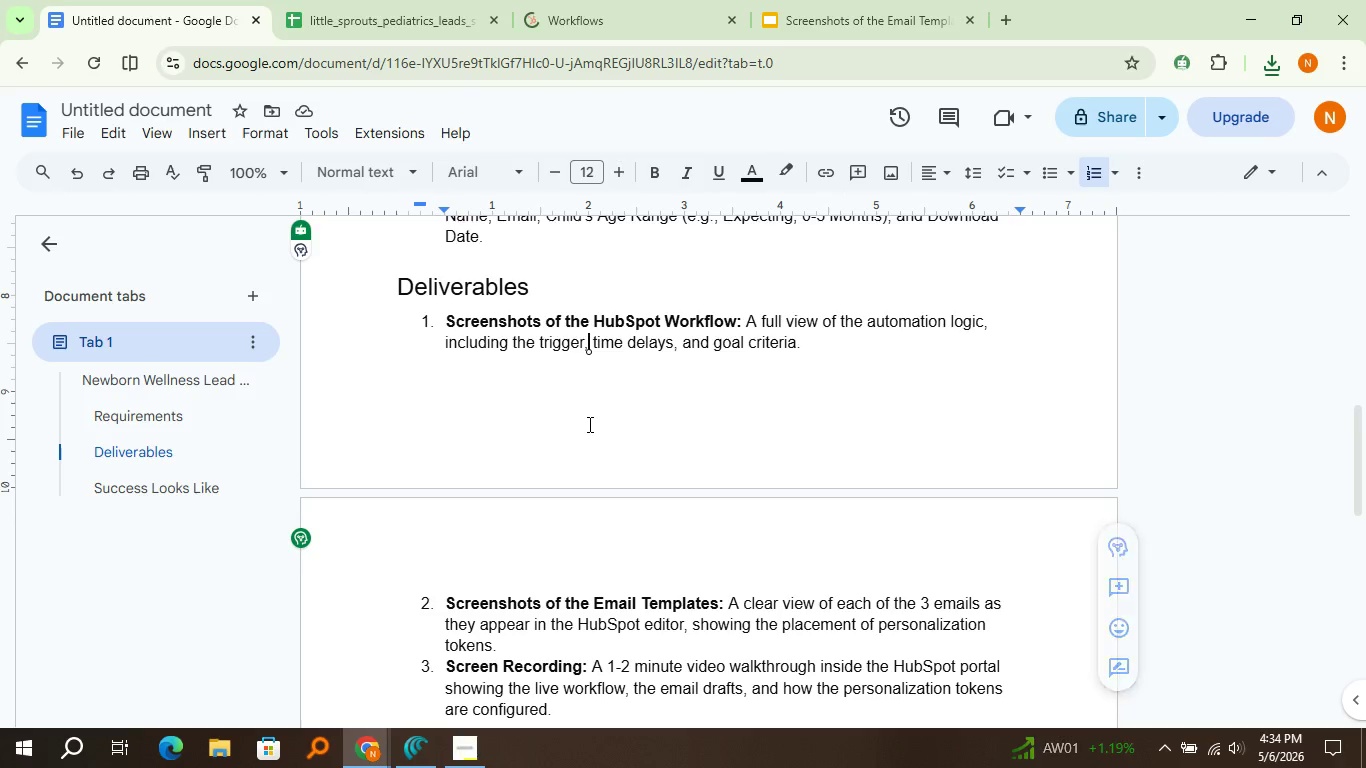 
left_click([588, 424])
 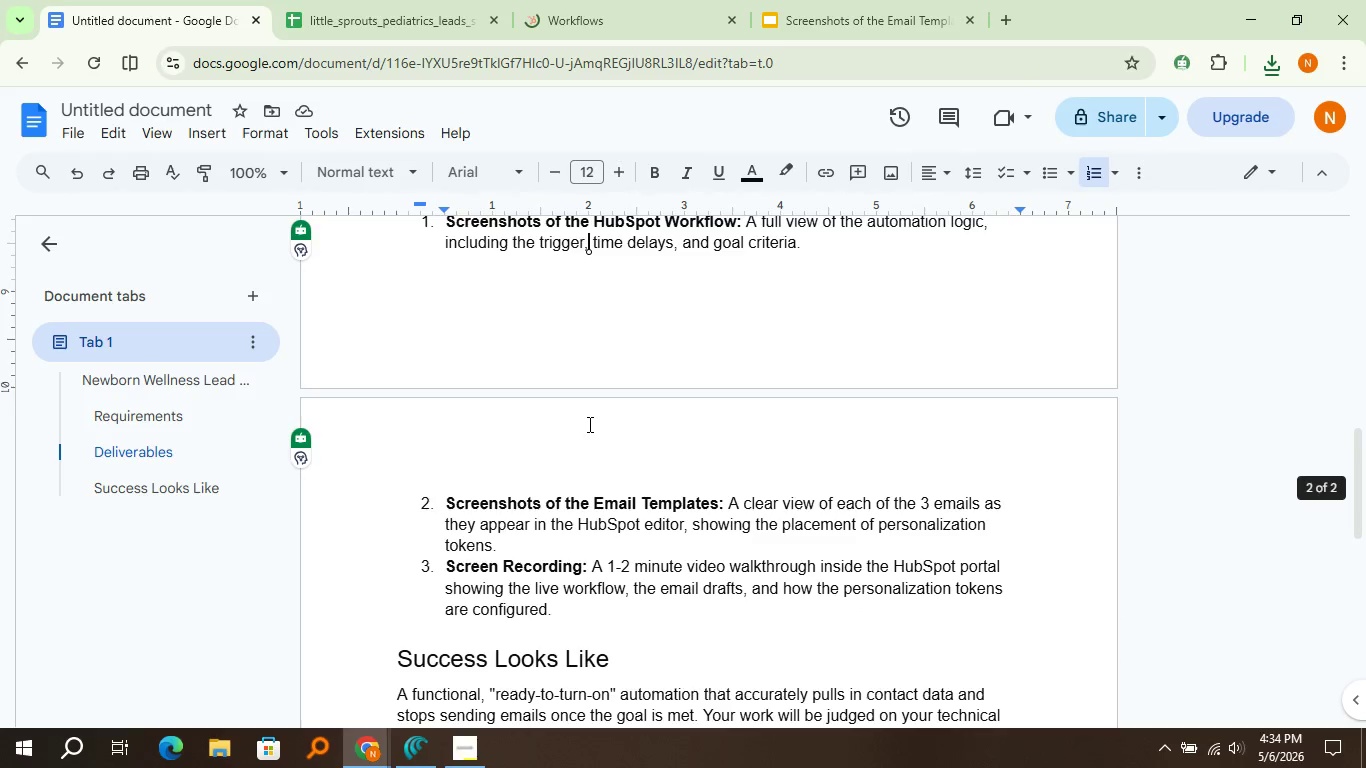 
scroll: coordinate [588, 424], scroll_direction: down, amount: 1.0
 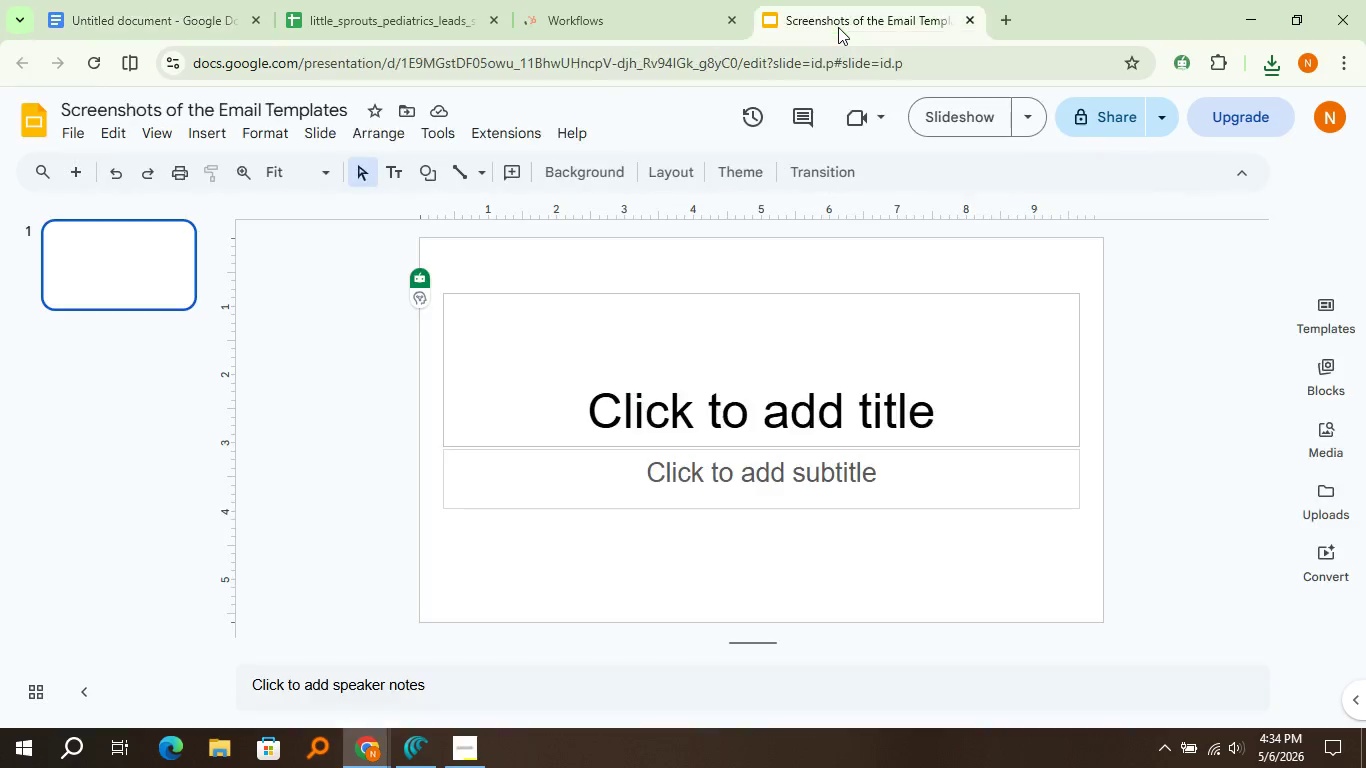 
left_click([838, 27])
 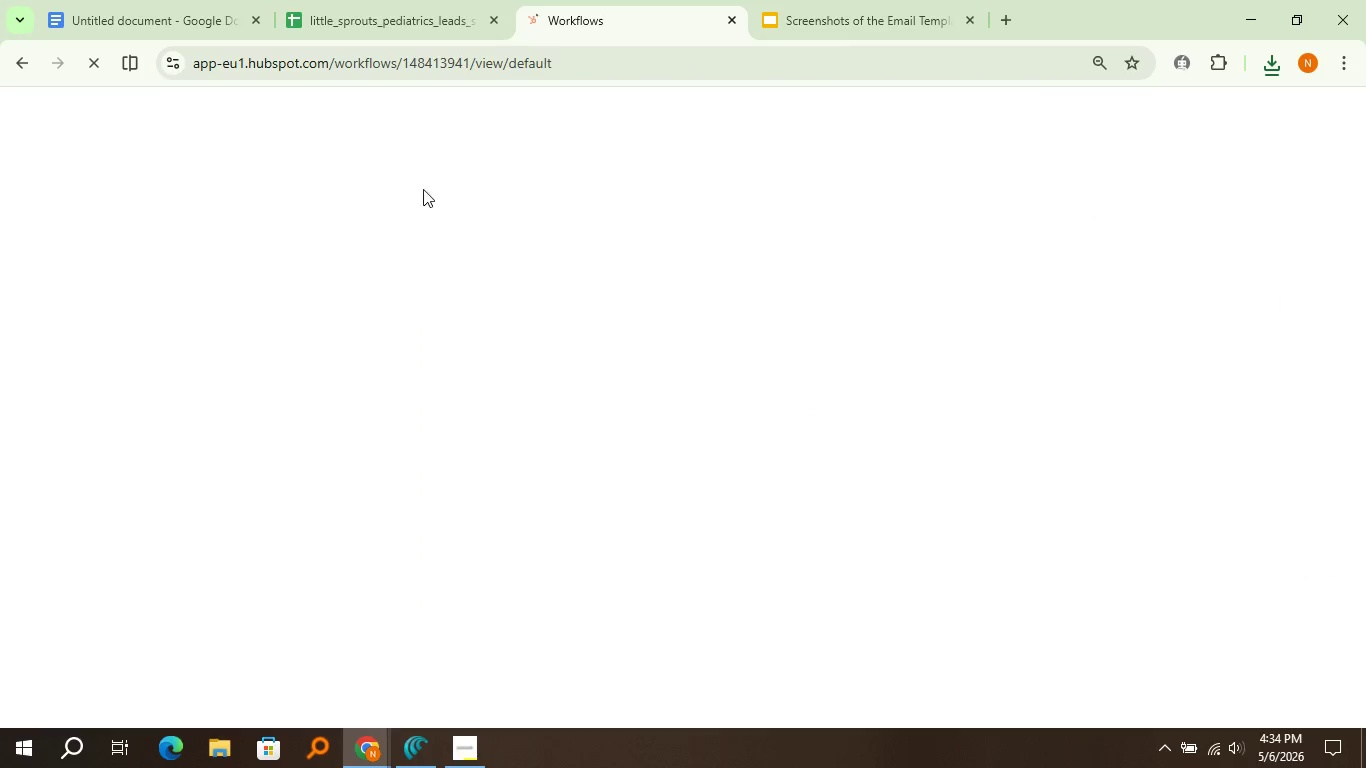 
left_click([537, 0])
 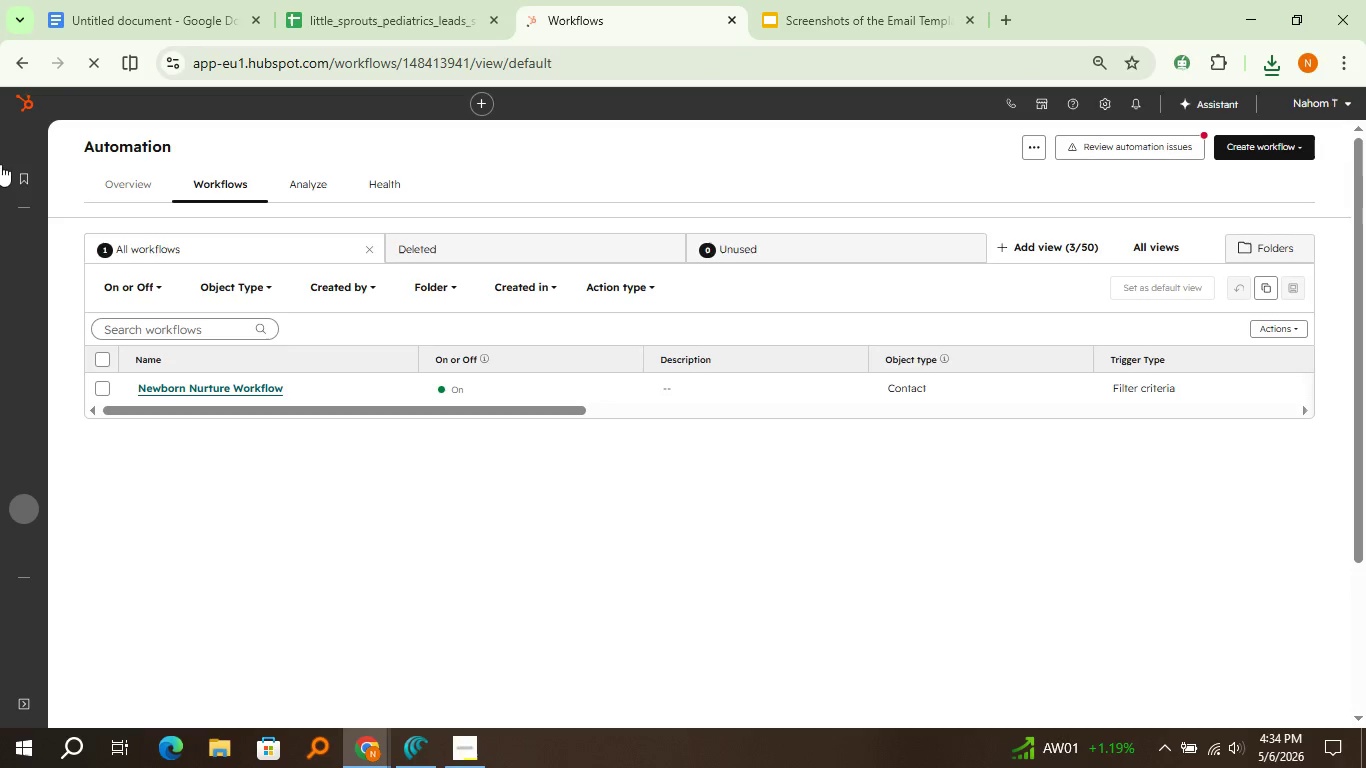 
wait(7.17)
 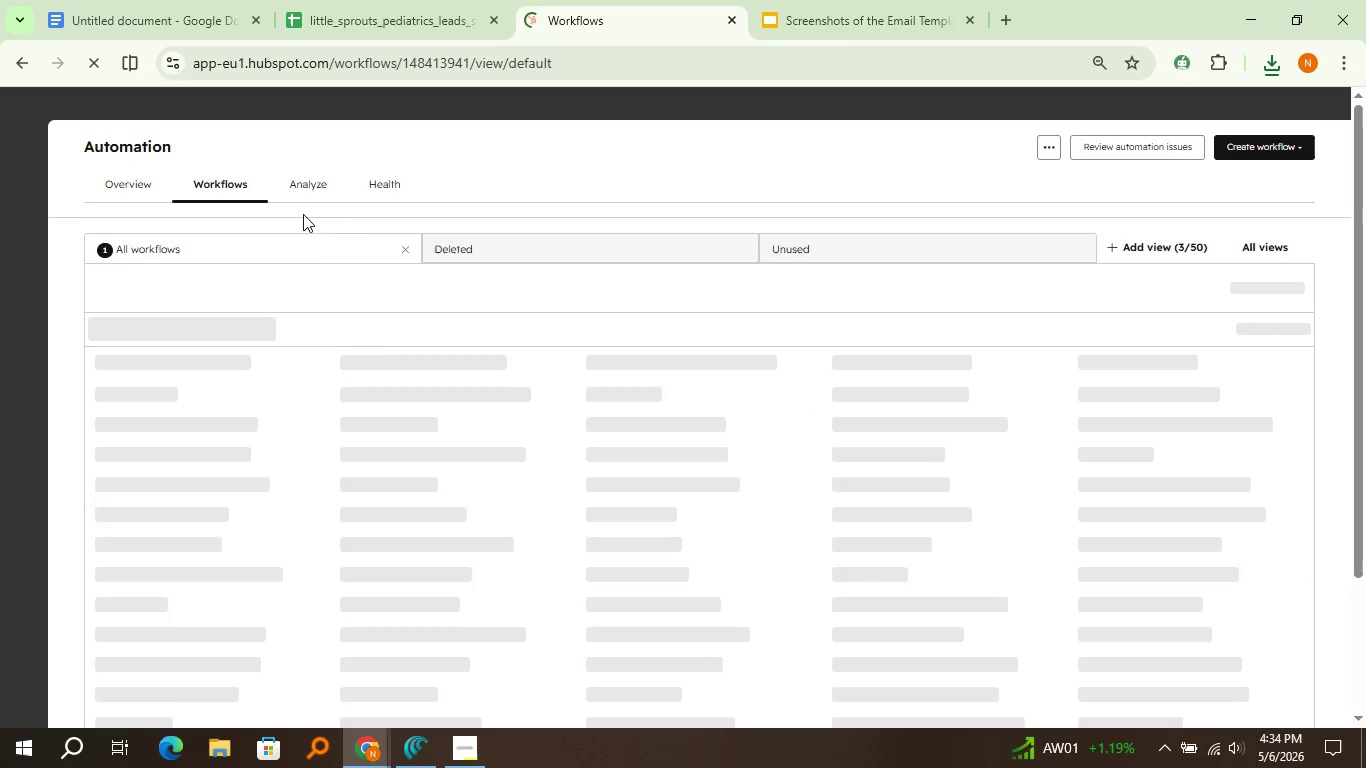 
left_click([1096, 67])
 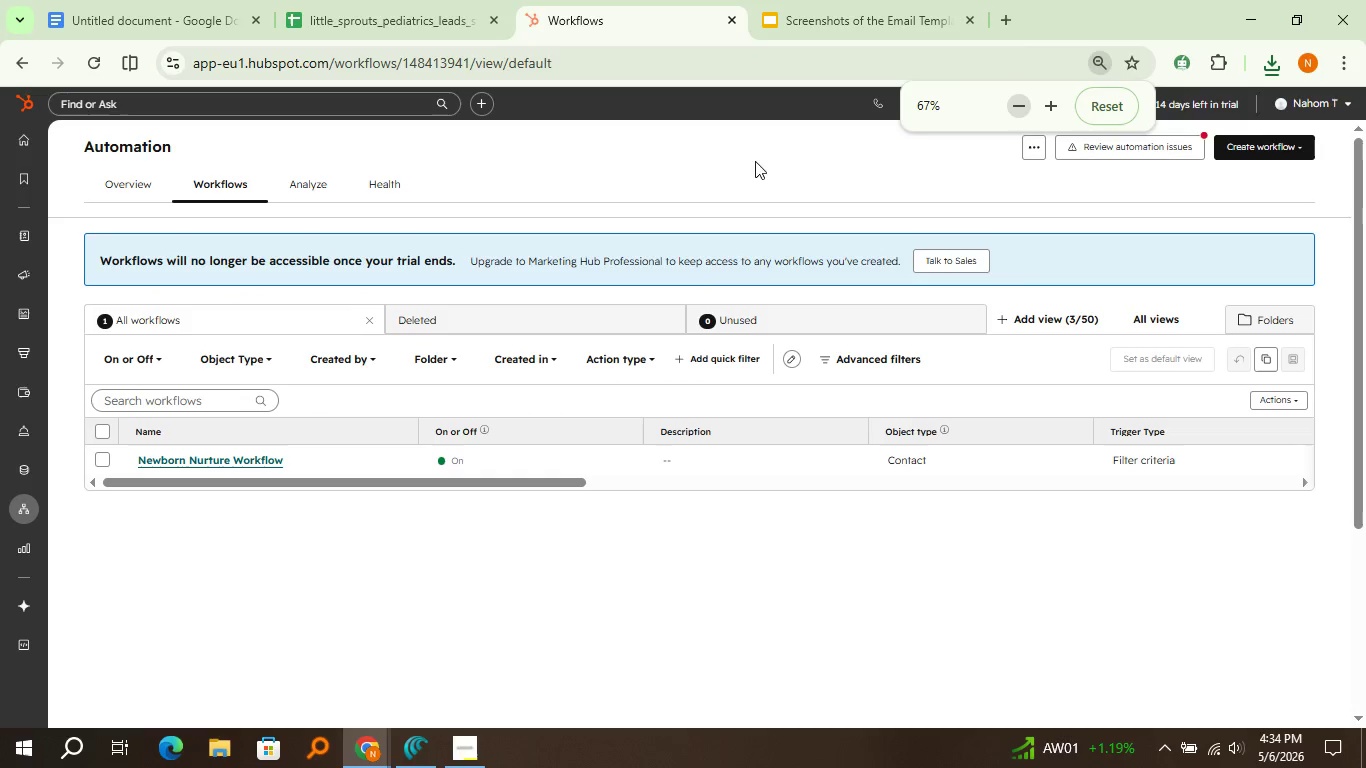 
left_click([1015, 109])
 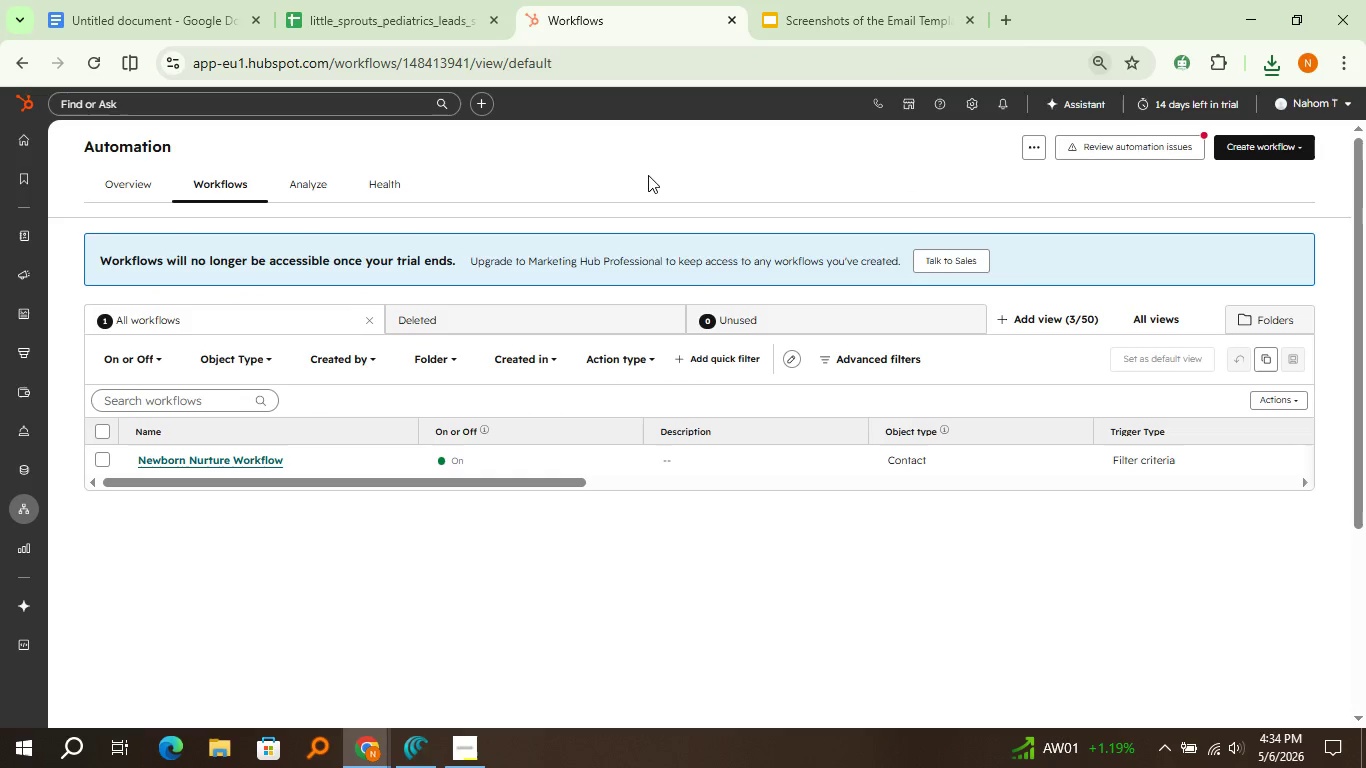 
left_click([648, 175])
 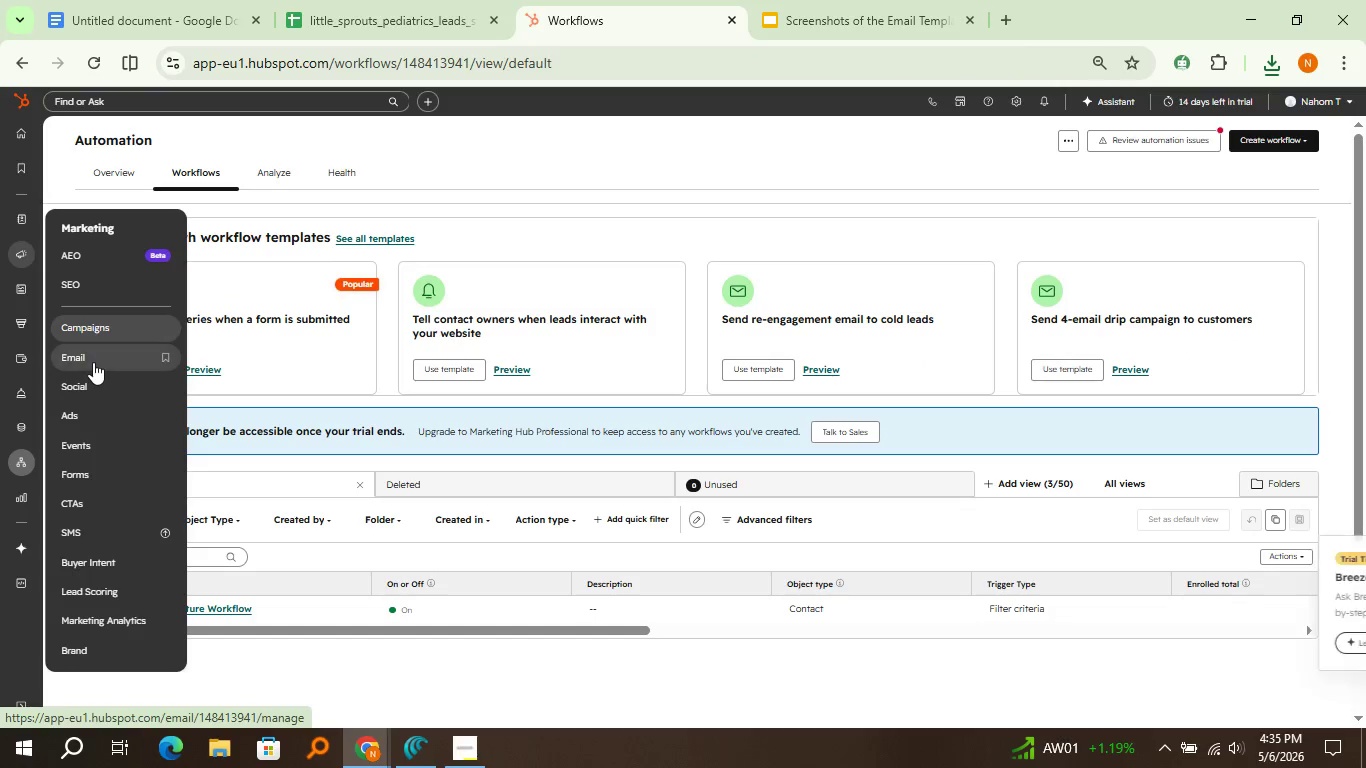 
left_click([93, 362])
 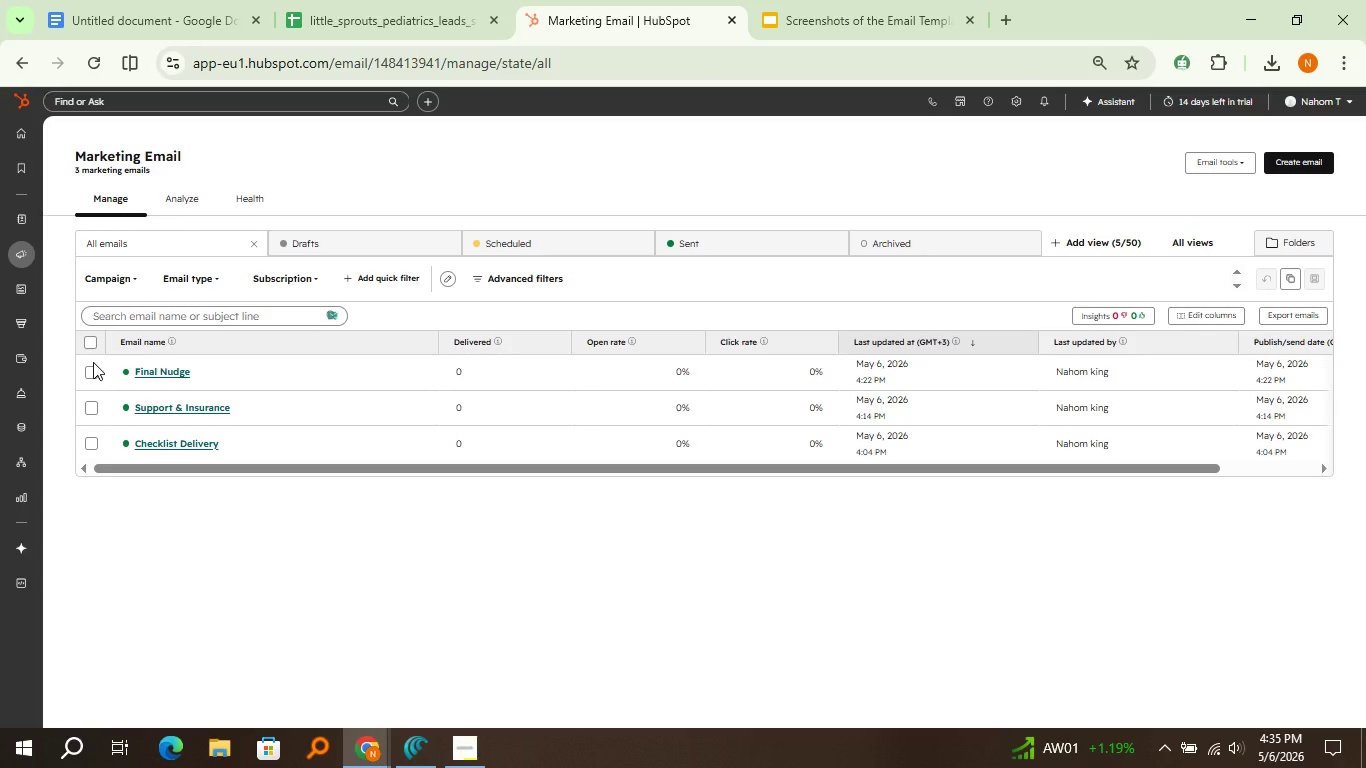 
wait(36.25)
 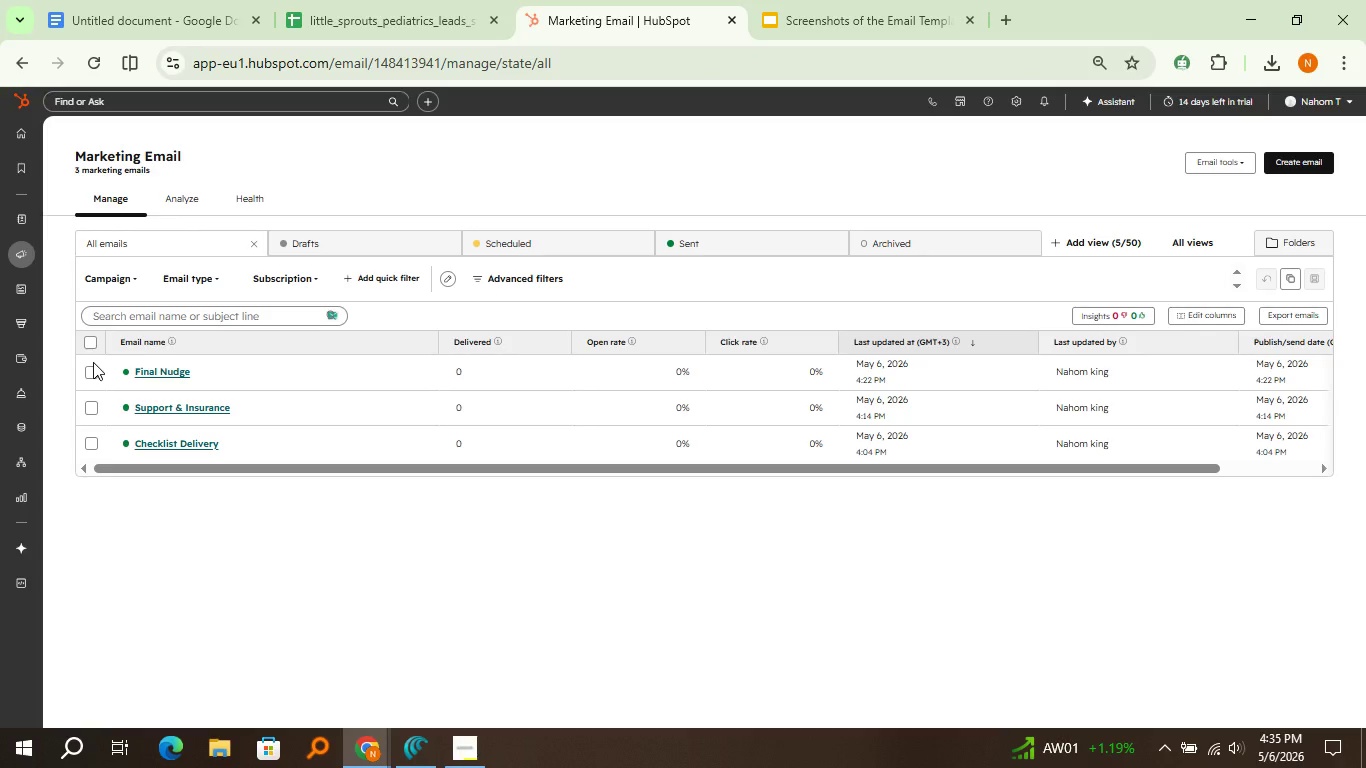 
left_click([288, 441])
 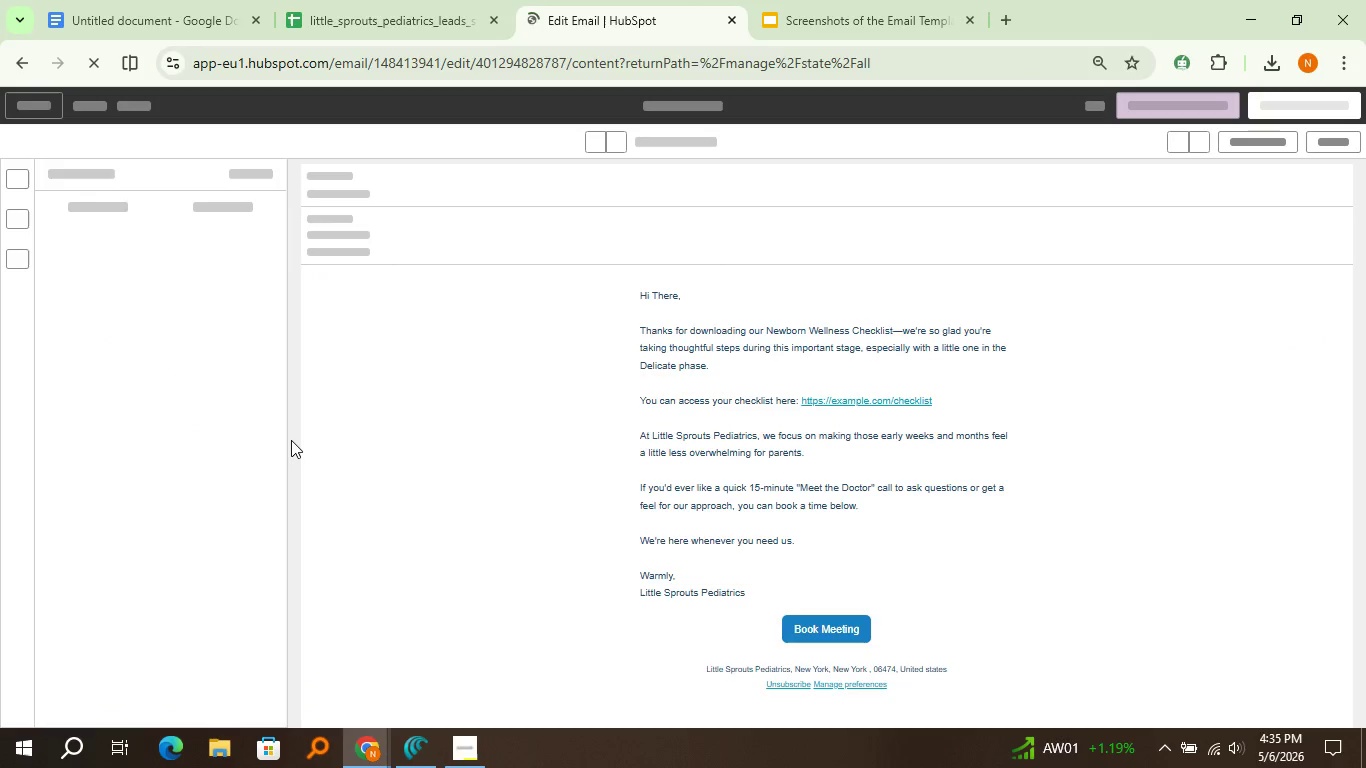 
wait(8.61)
 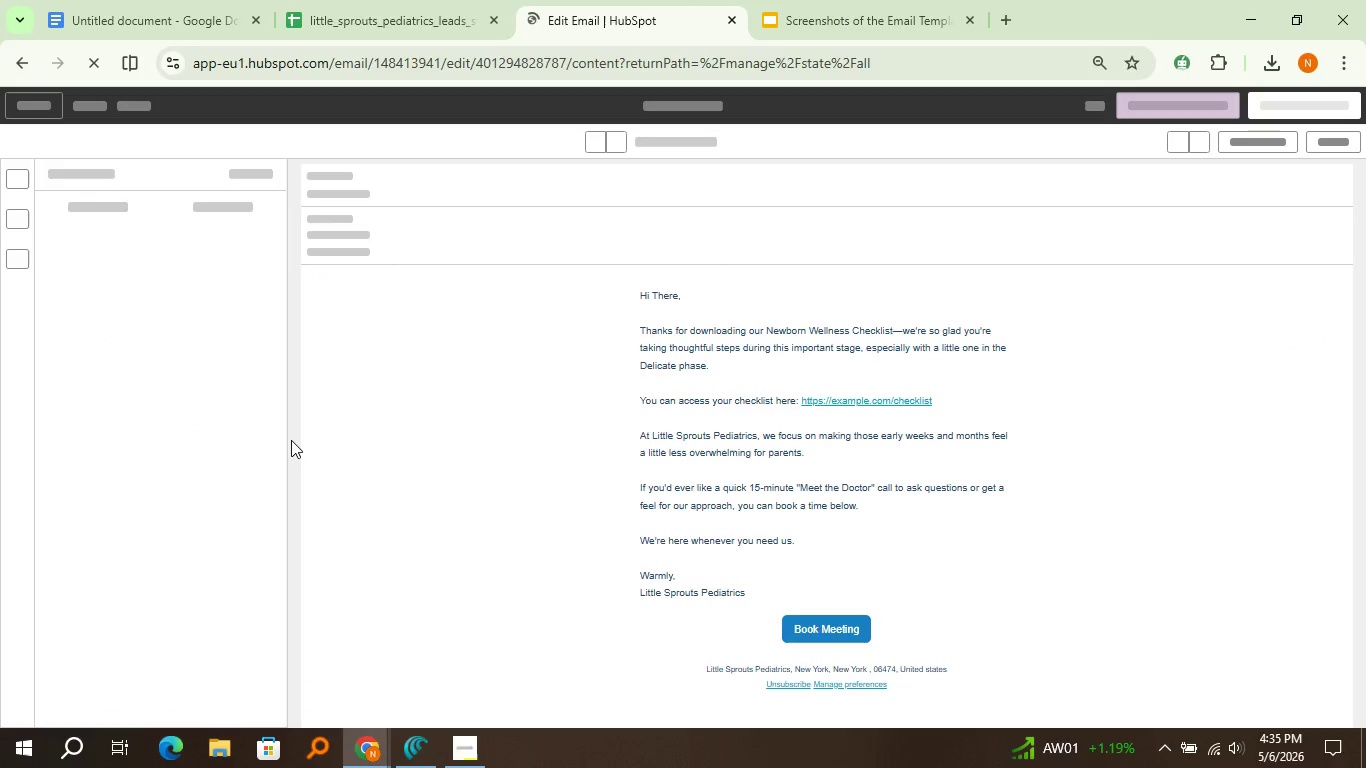 
scroll: coordinate [290, 440], scroll_direction: down, amount: 1.0
 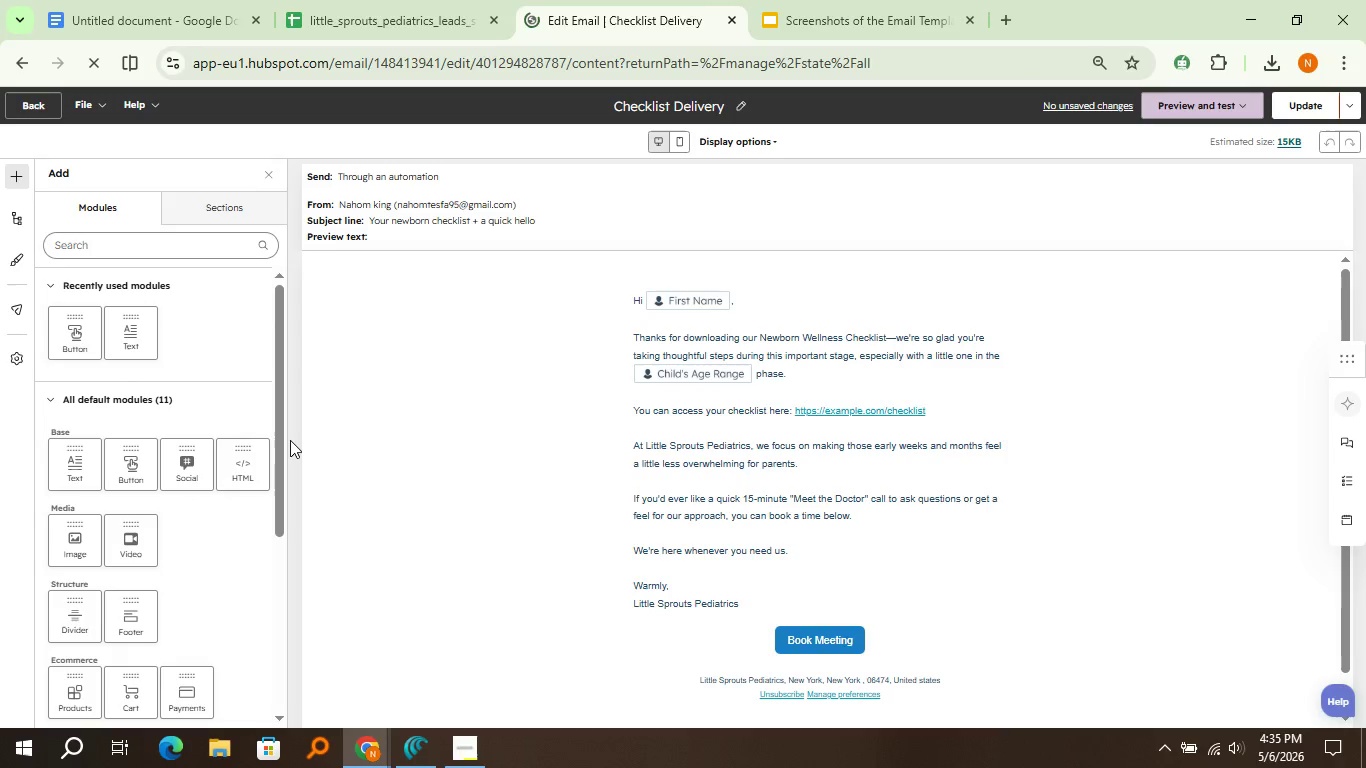 
hold_key(key=ShiftLeft, duration=1.83)
 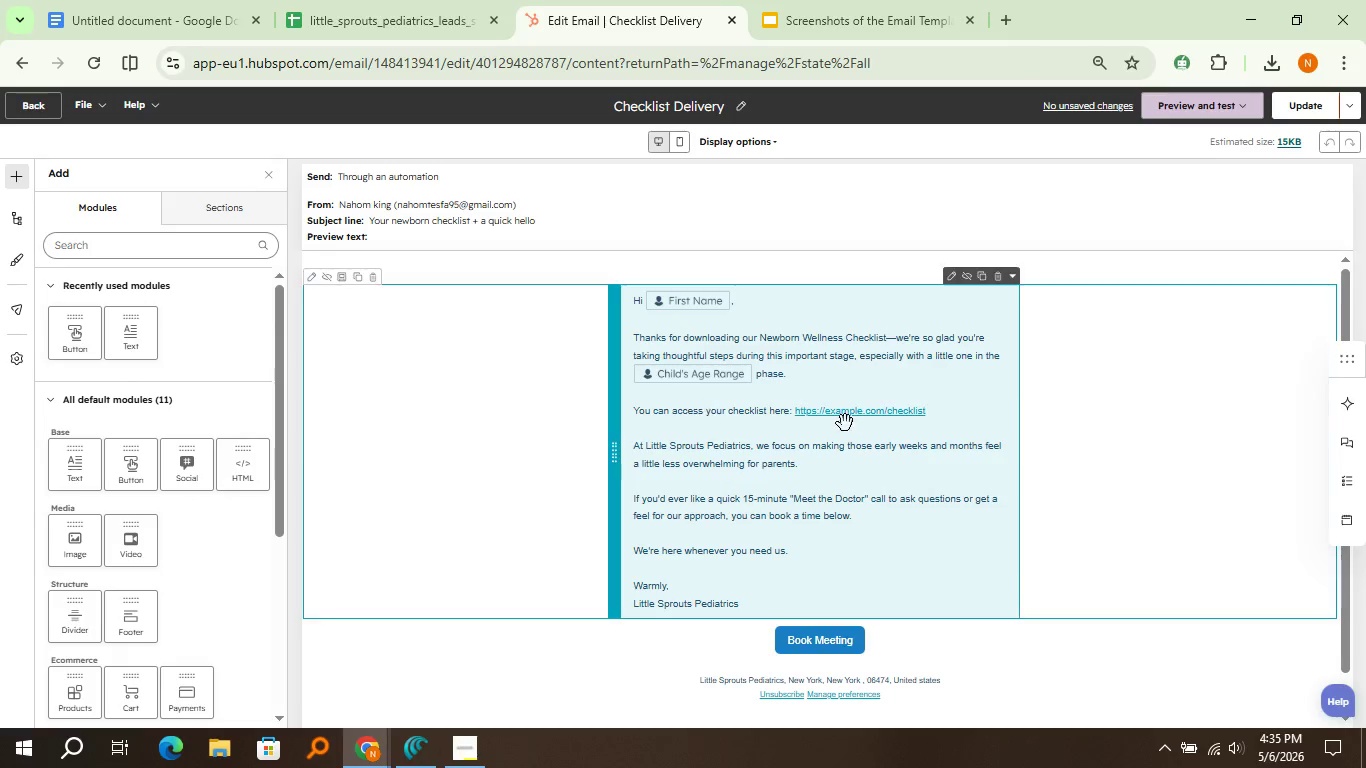 
hold_key(key=MetaLeft, duration=1.5)
 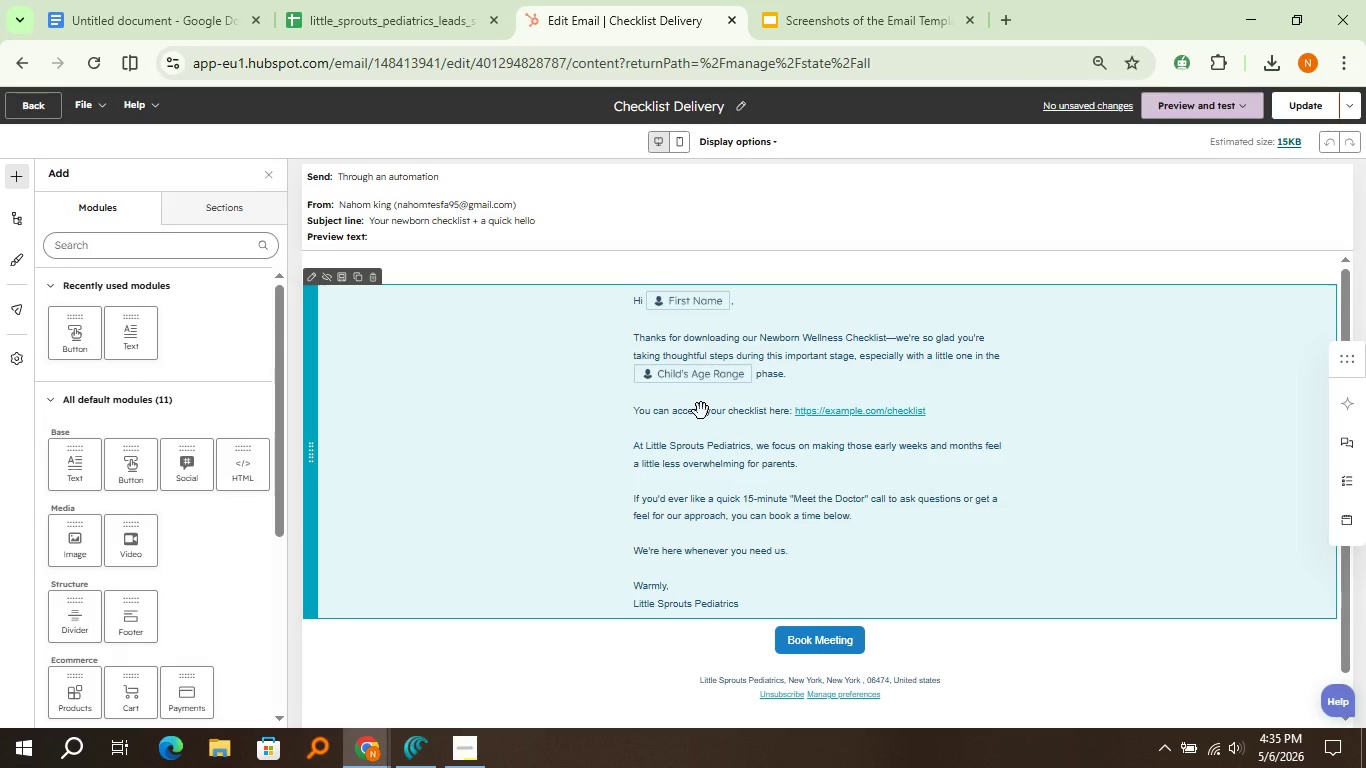 
key(Meta+Shift+MetaLeft)
 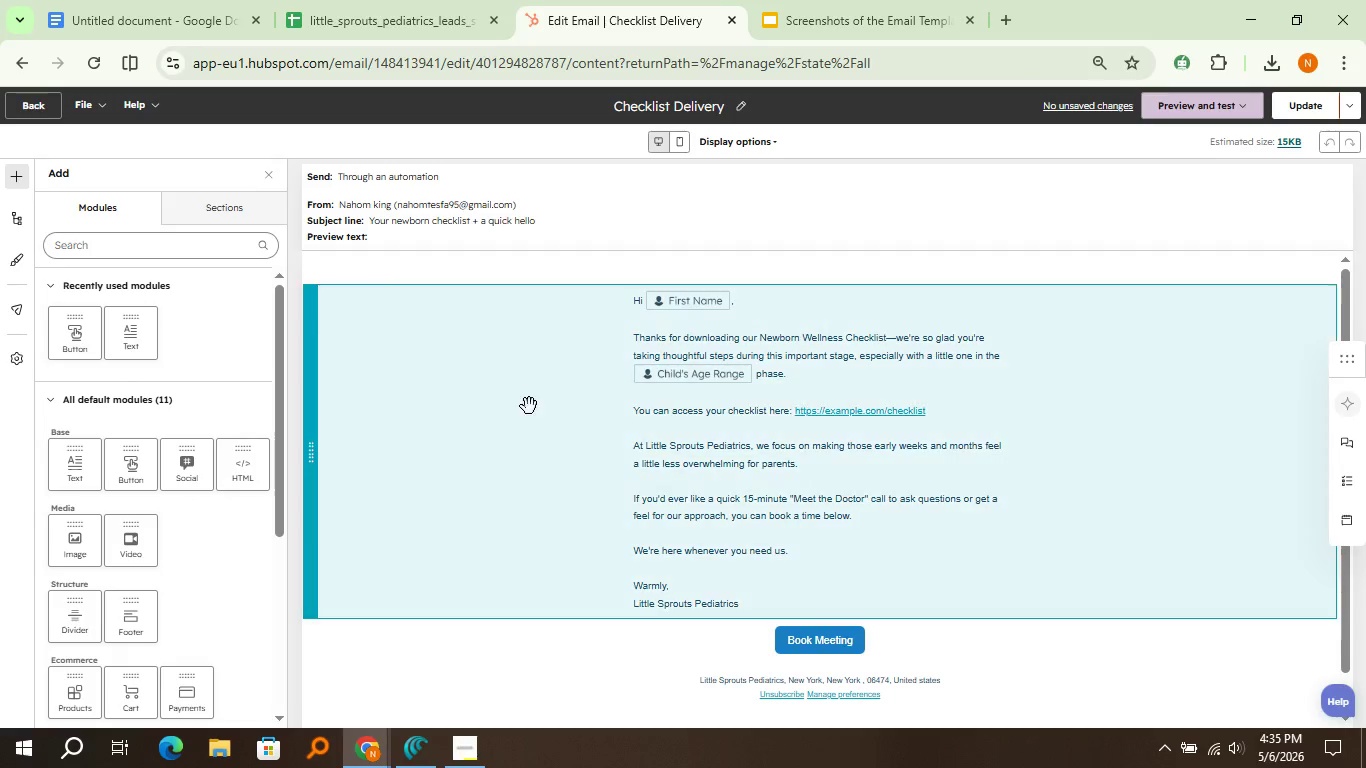 
key(Meta+Shift+MetaLeft)
 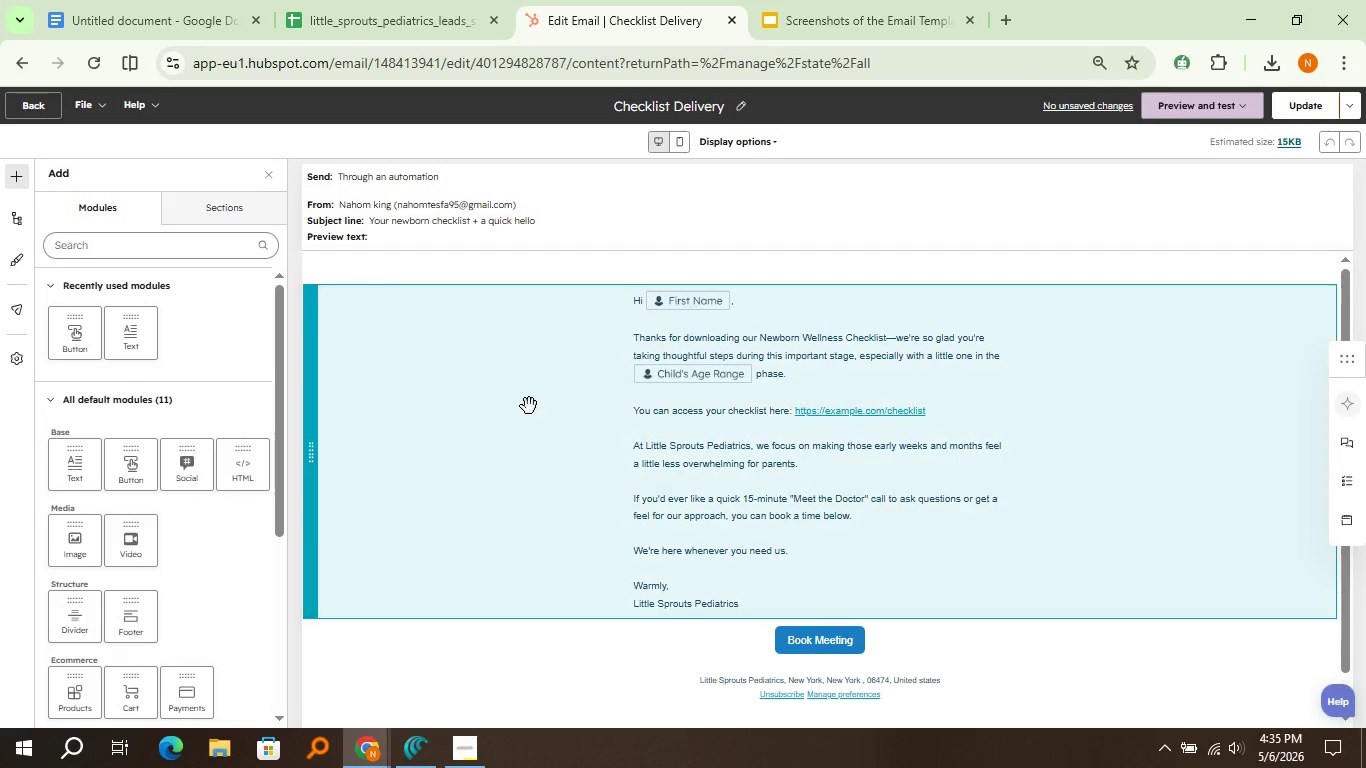 
key(Meta+Shift+MetaLeft)
 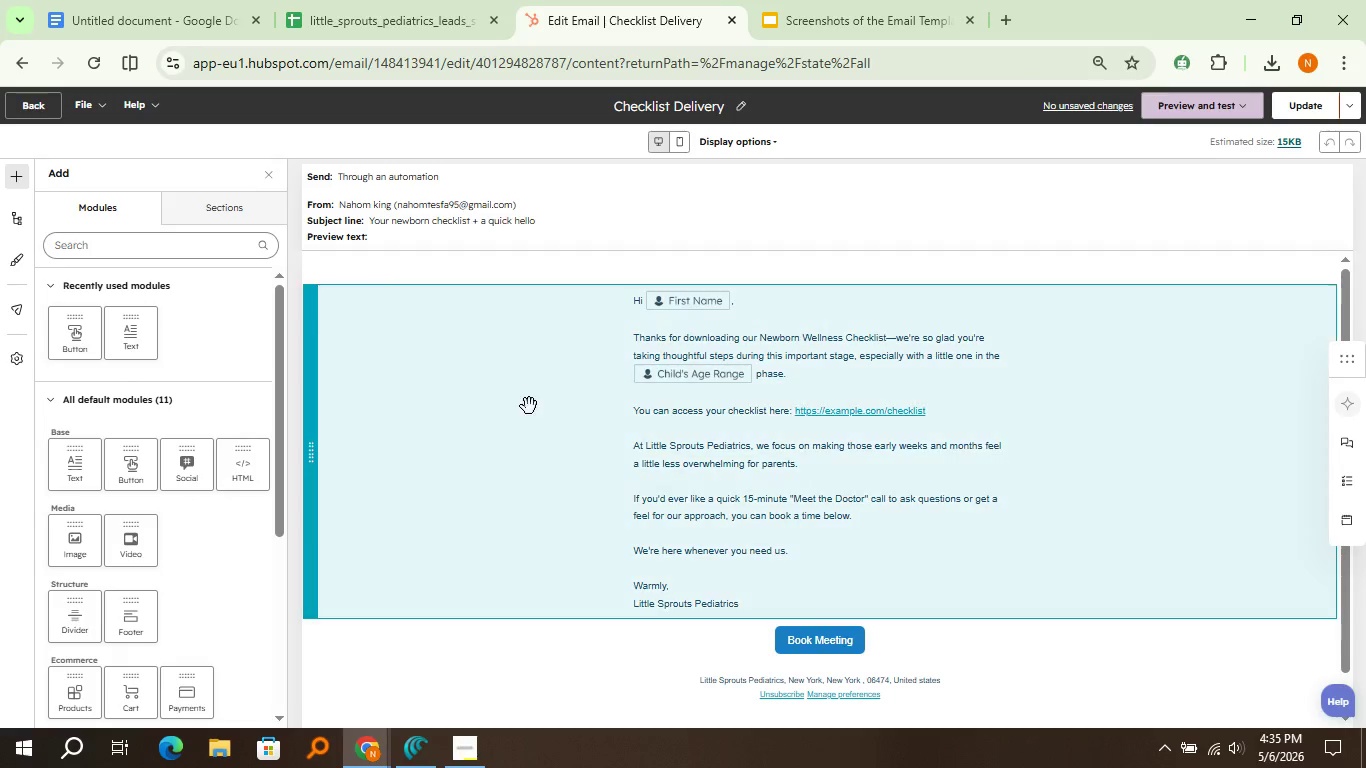 
key(Meta+Shift+MetaLeft)
 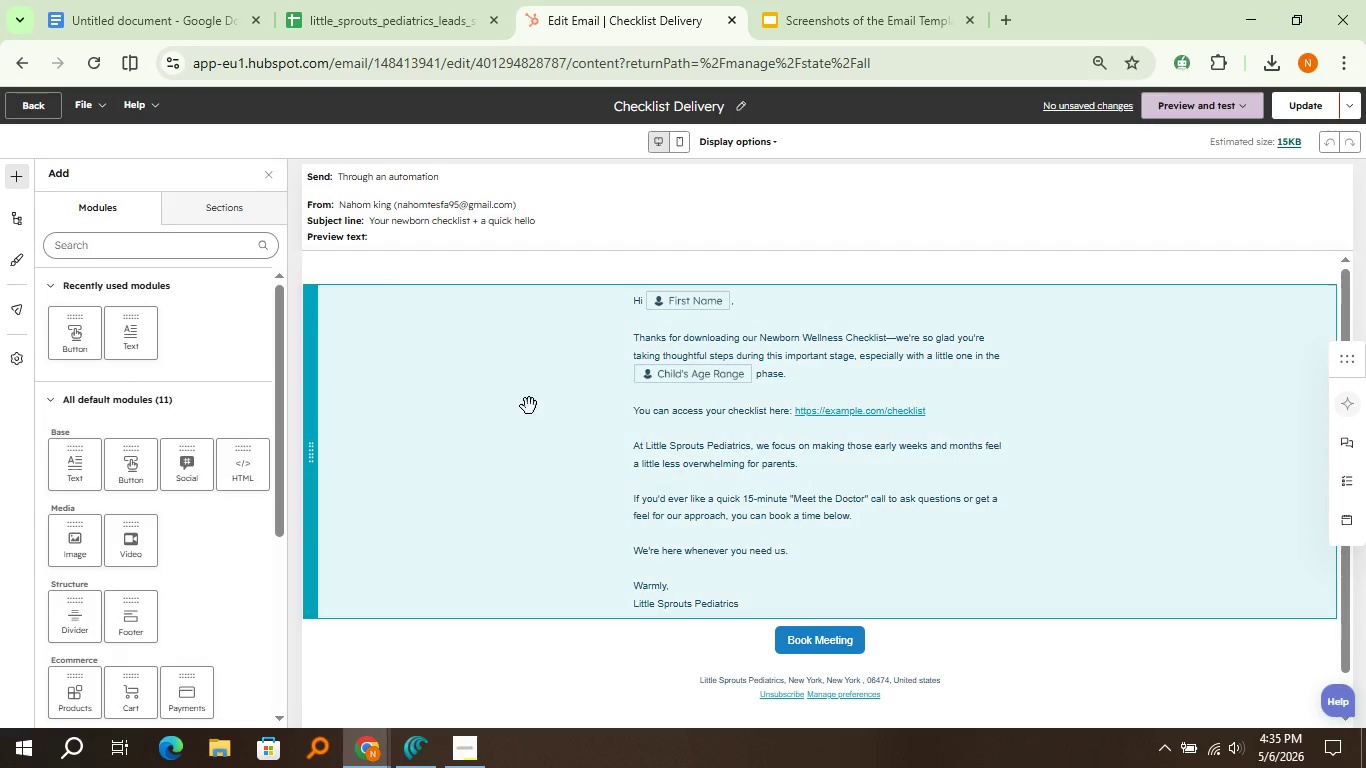 
key(Meta+Shift+MetaLeft)
 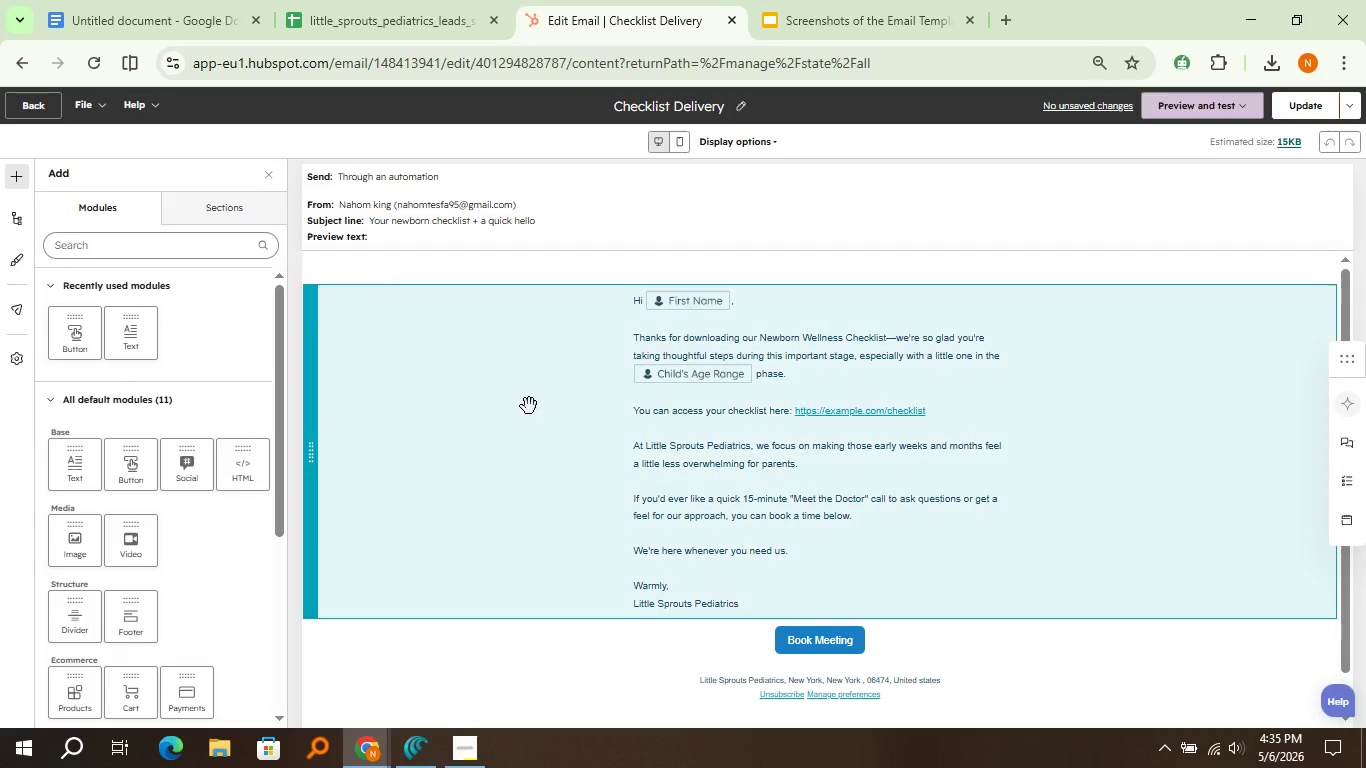 
key(Meta+Shift+MetaLeft)
 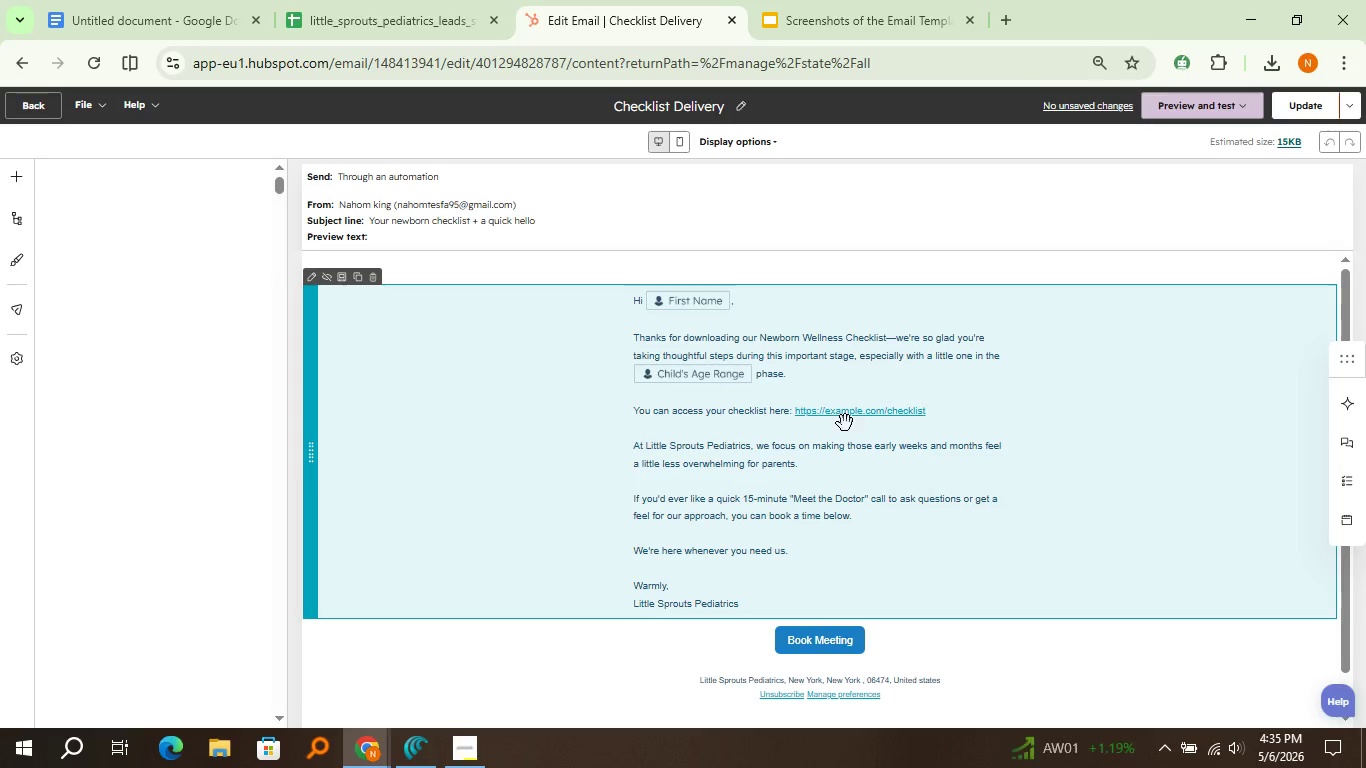 
double_click([845, 423])
 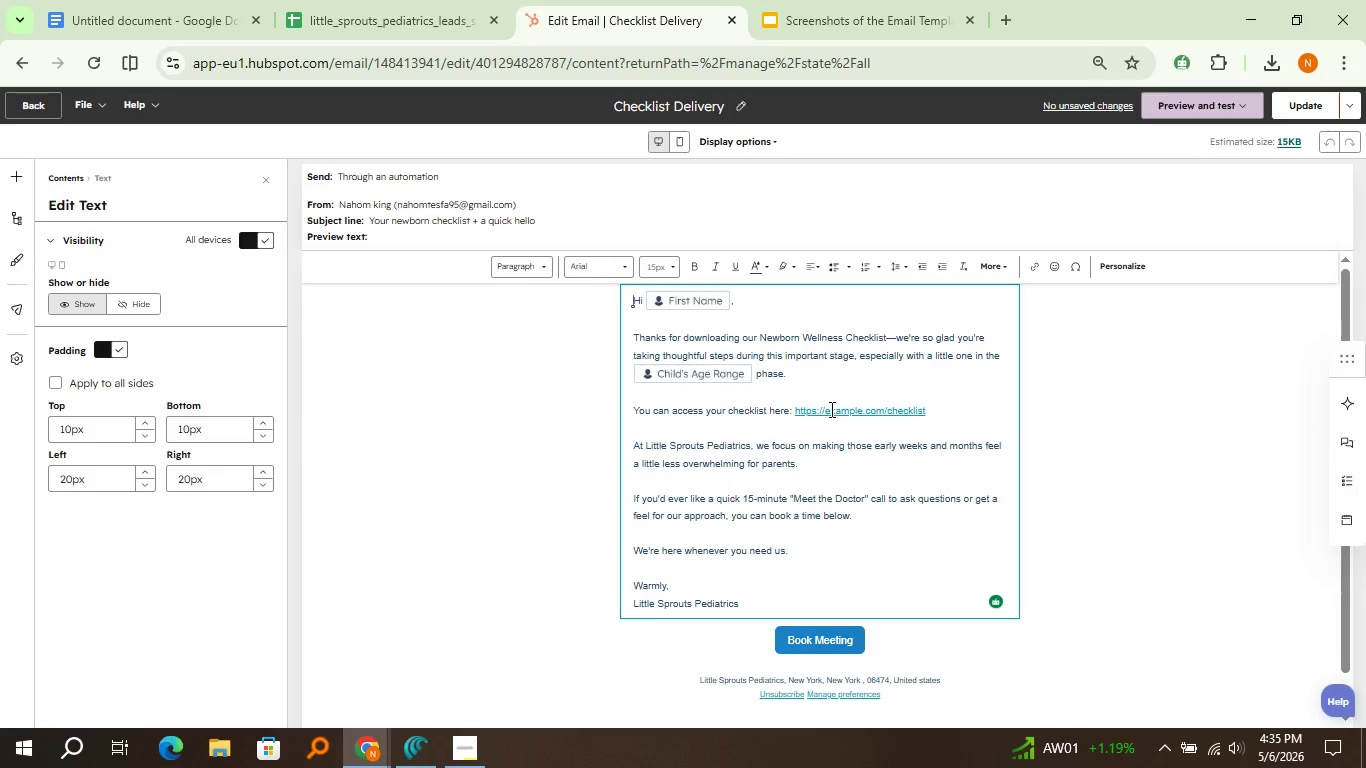 
left_click([830, 409])
 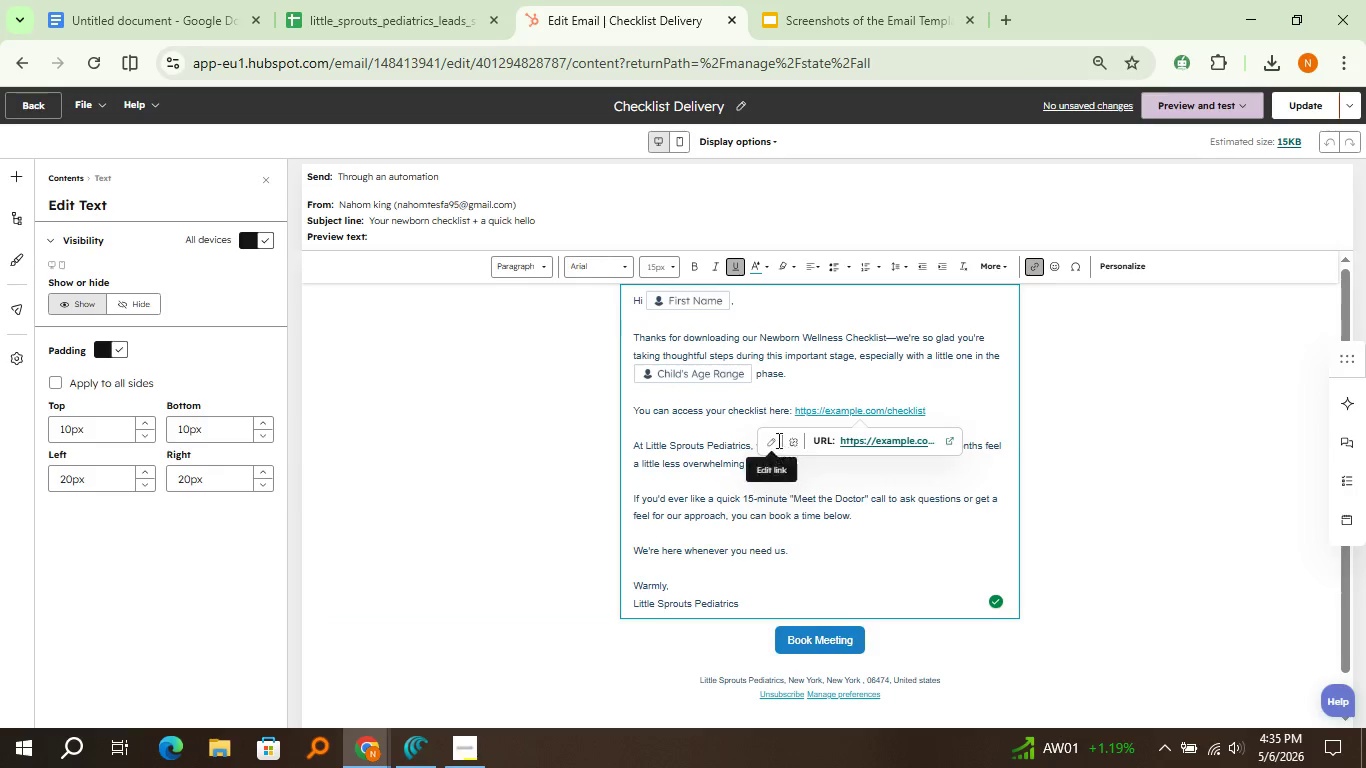 
left_click([777, 440])
 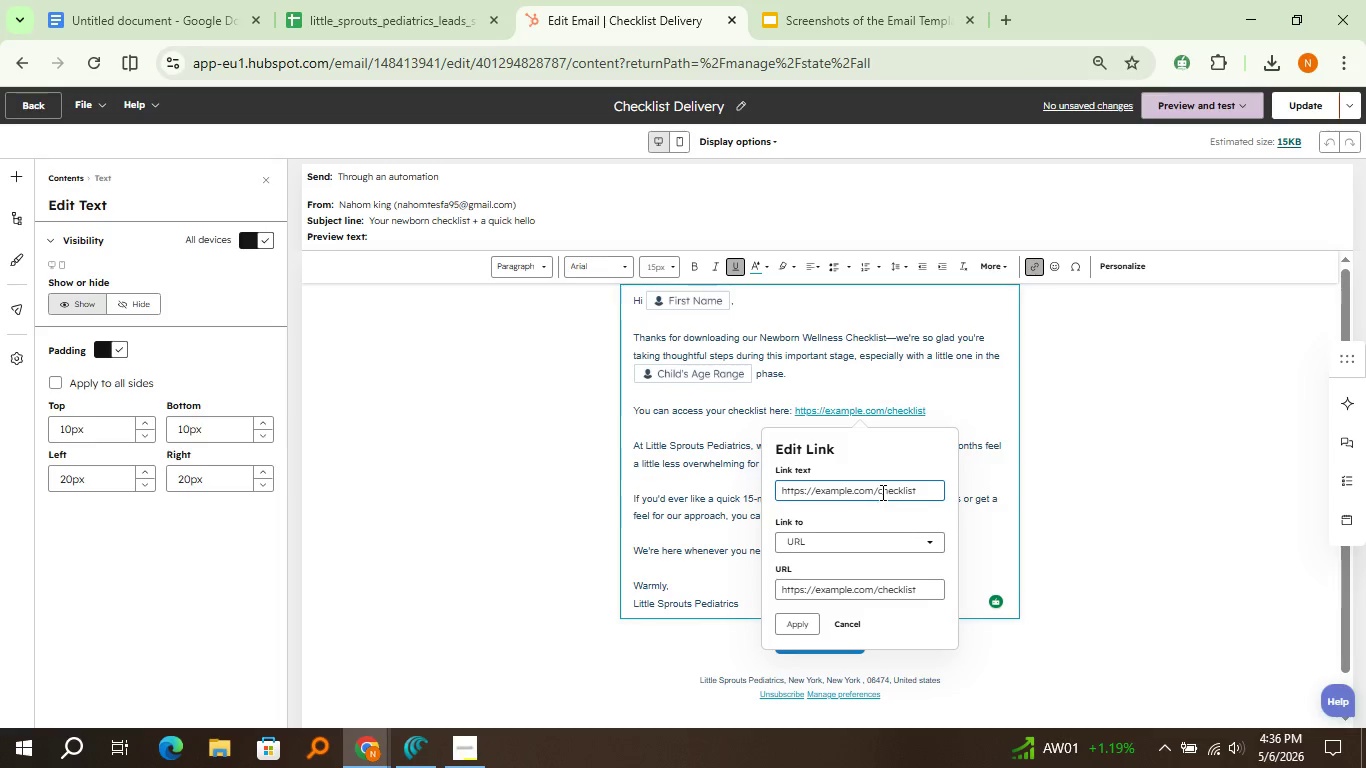 
left_click_drag(start_coordinate=[881, 492], to_coordinate=[774, 499])
 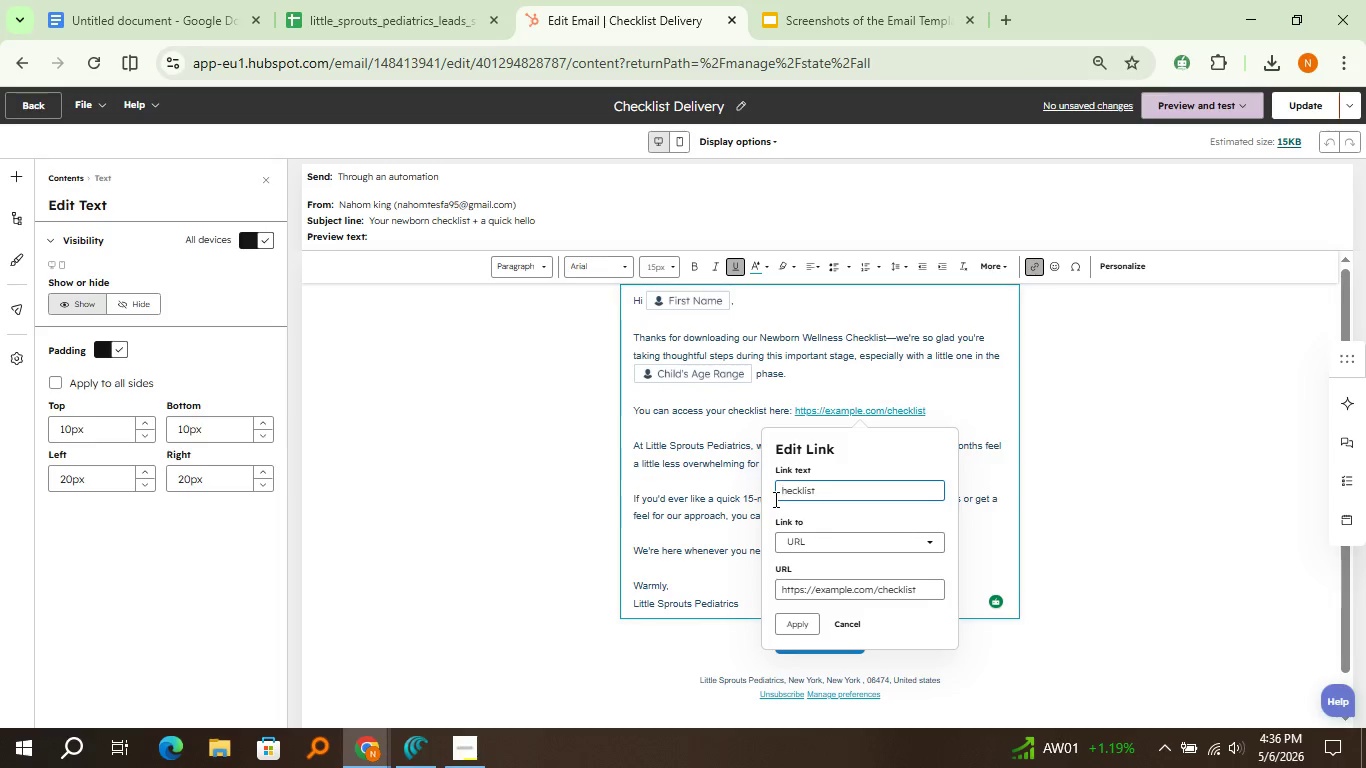 
key(Delete)
 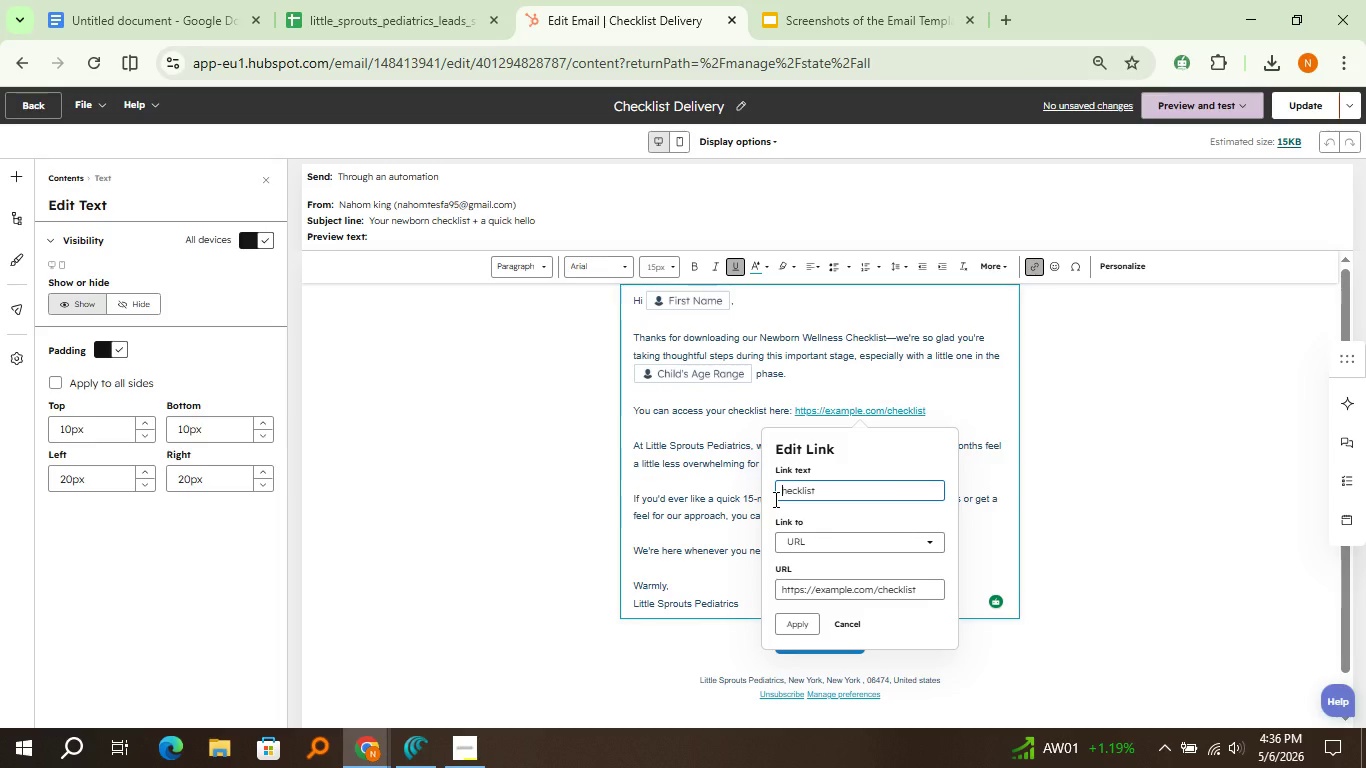 
key(Control+C)
 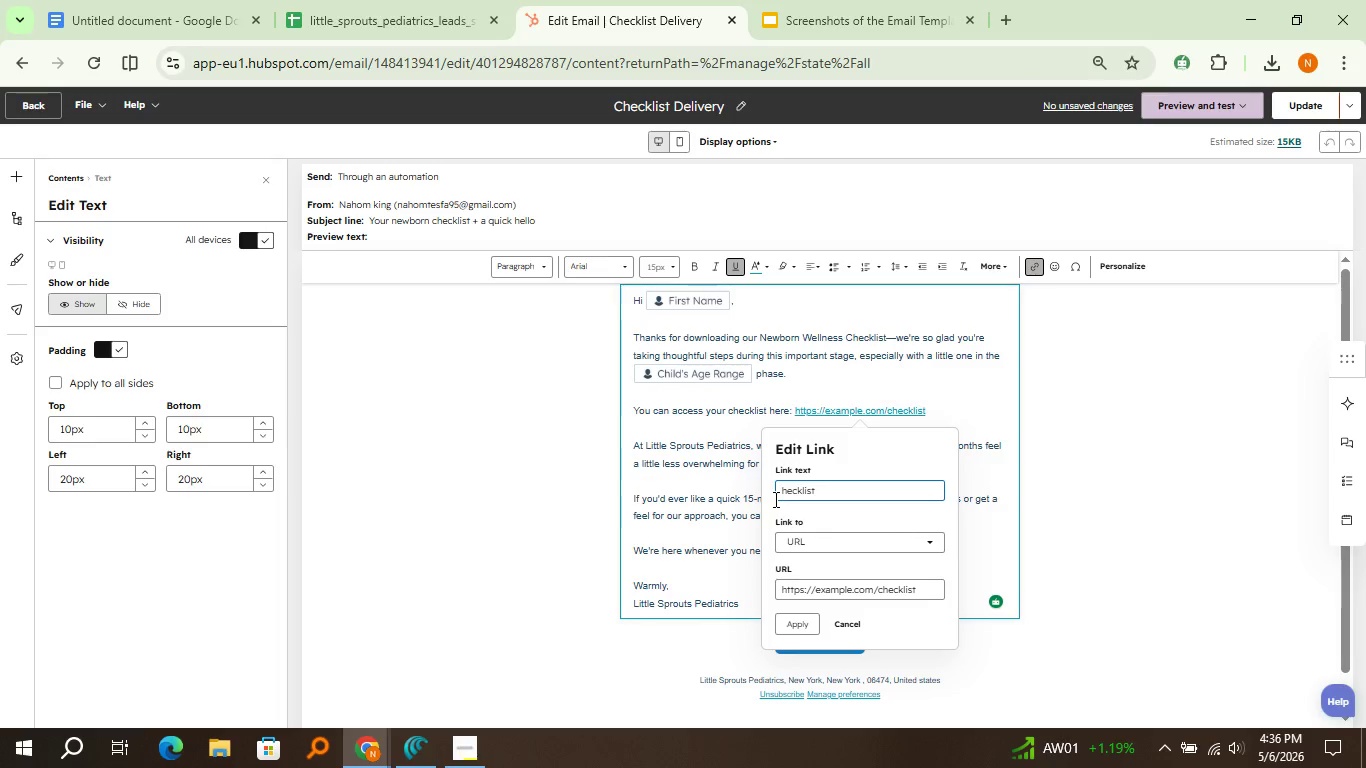 
key(Shift+C)
 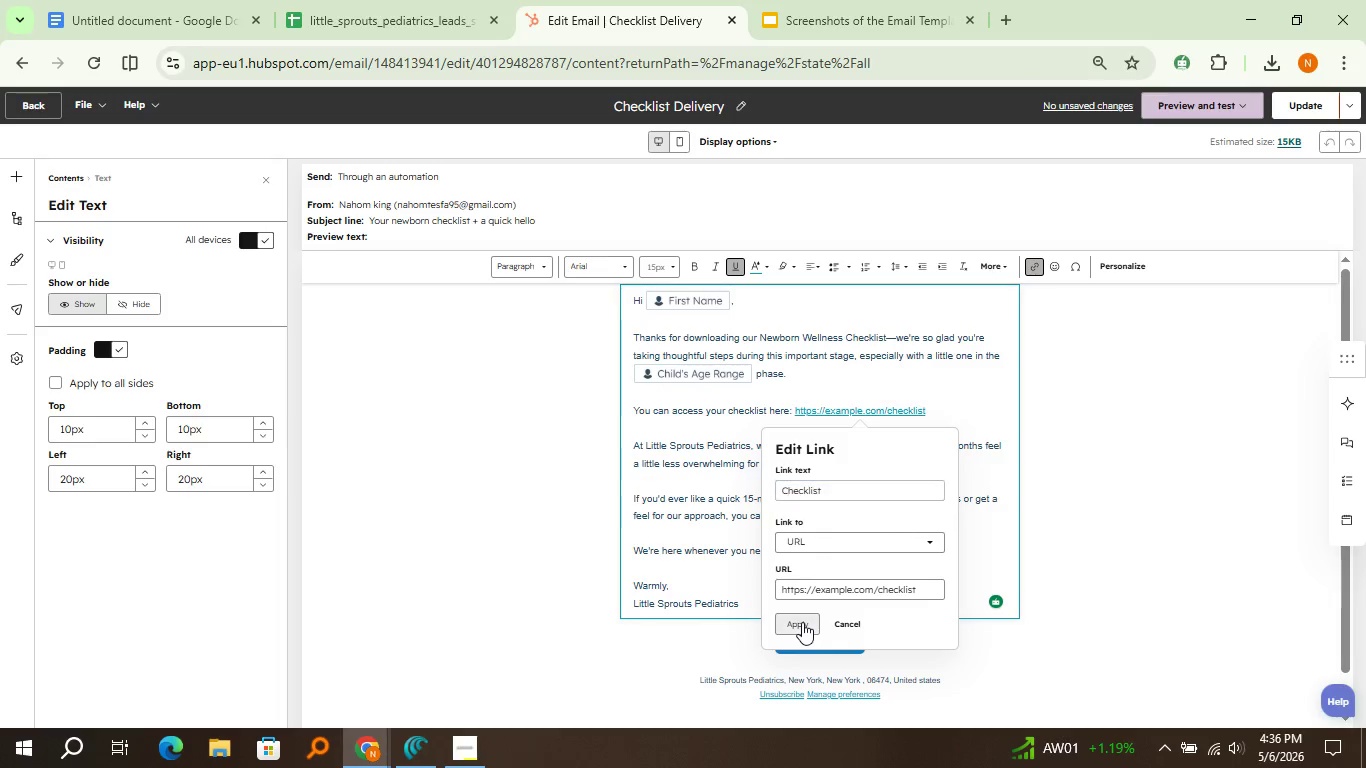 
left_click([802, 622])
 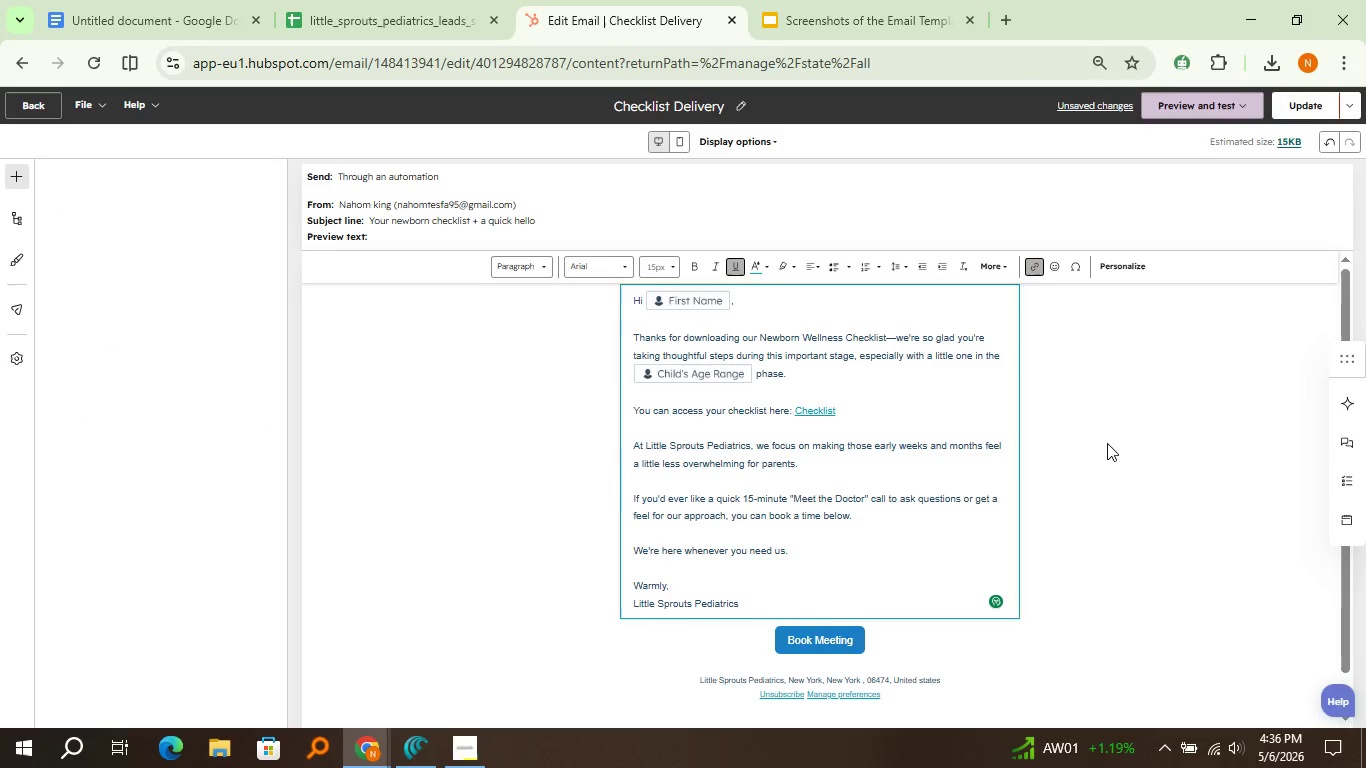 
left_click([1107, 443])
 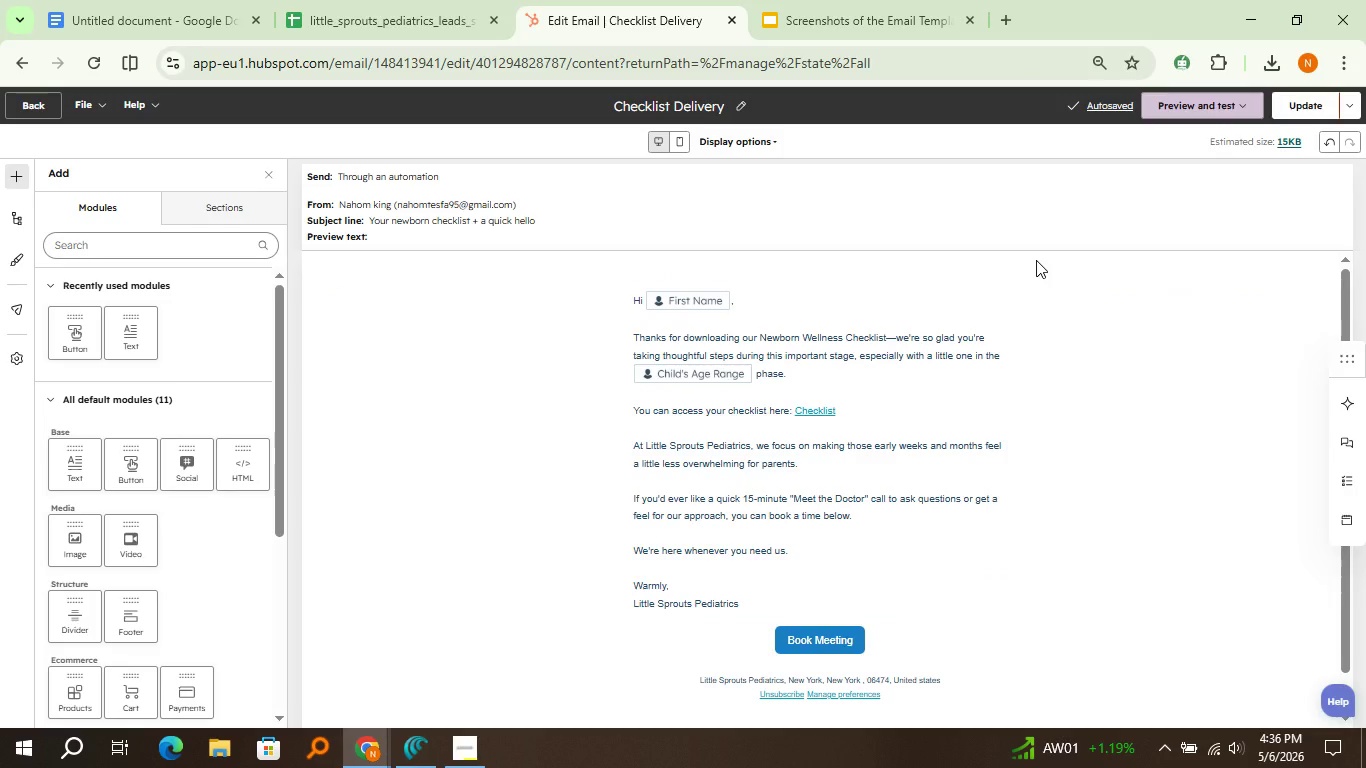 
key(Meta+Shift+S)
 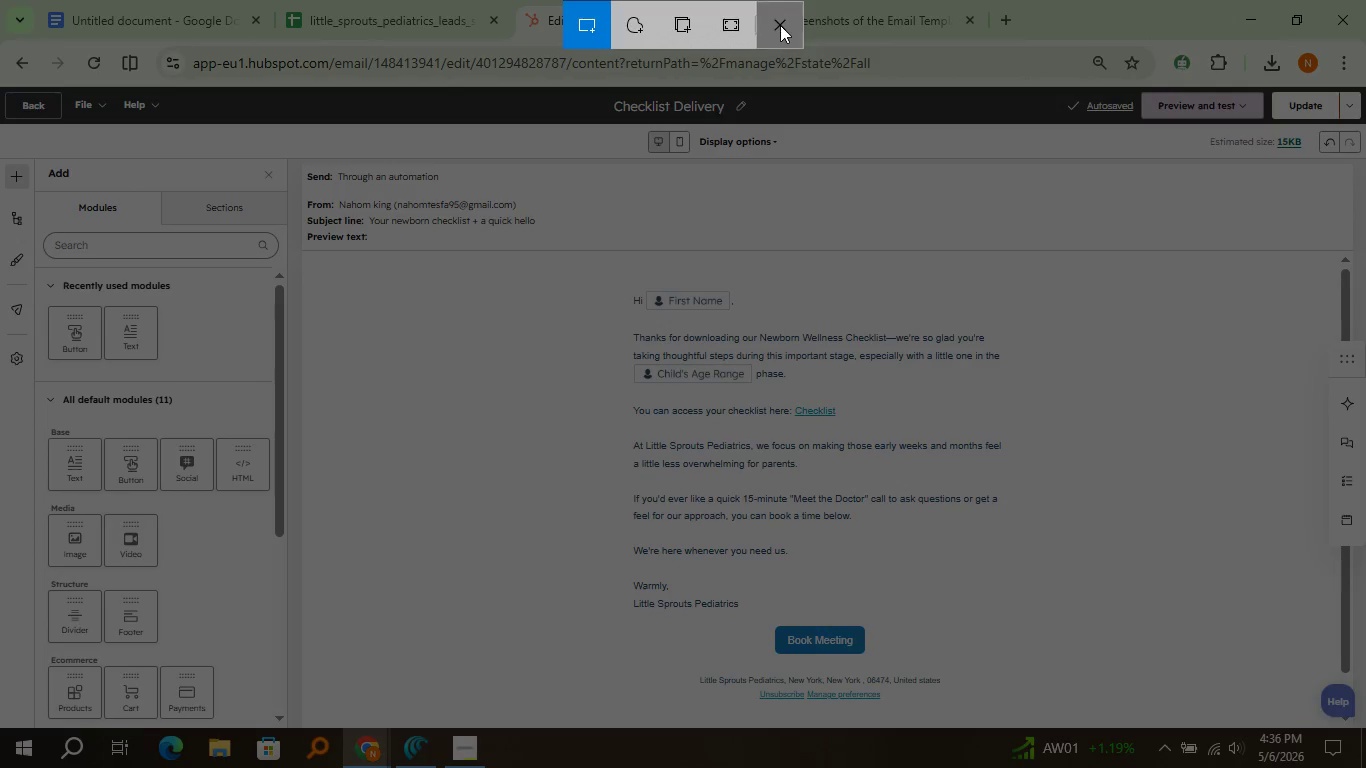 
left_click([780, 25])
 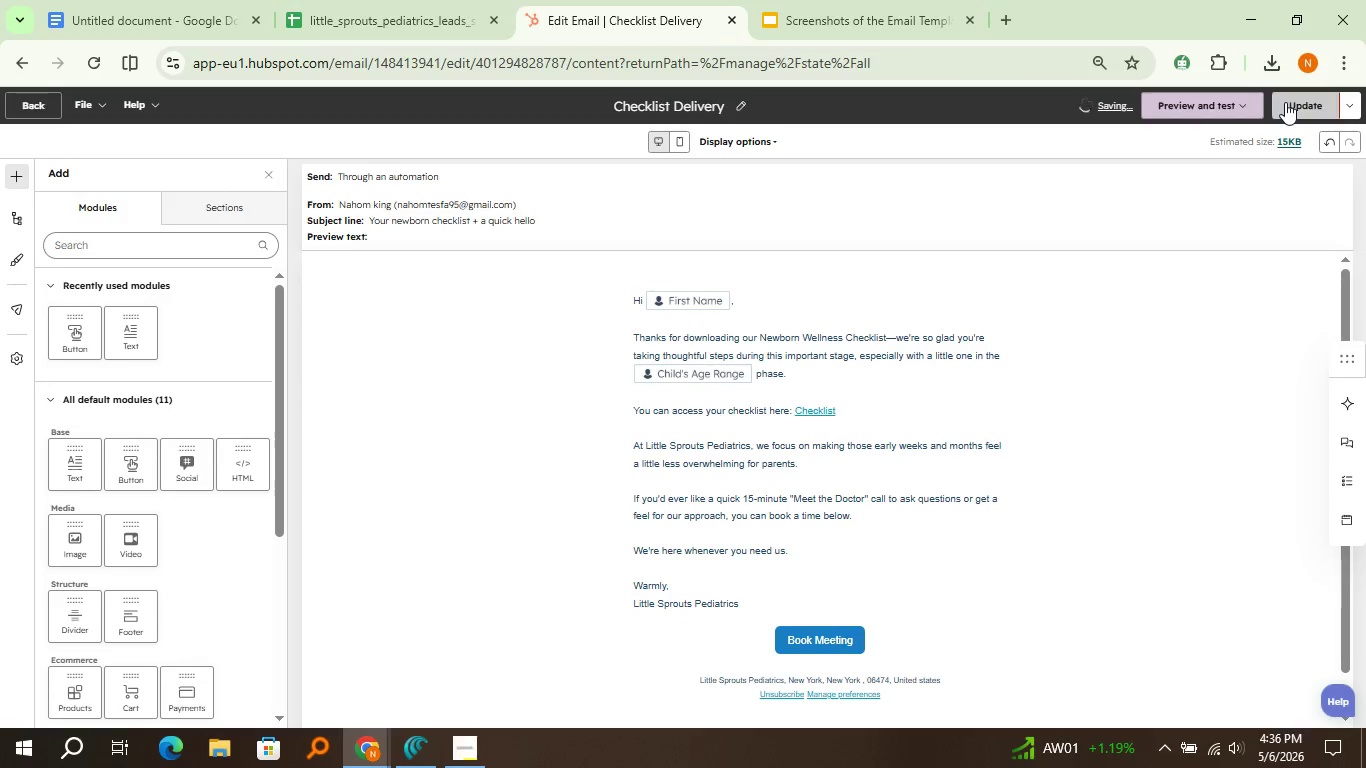 
left_click([1285, 102])
 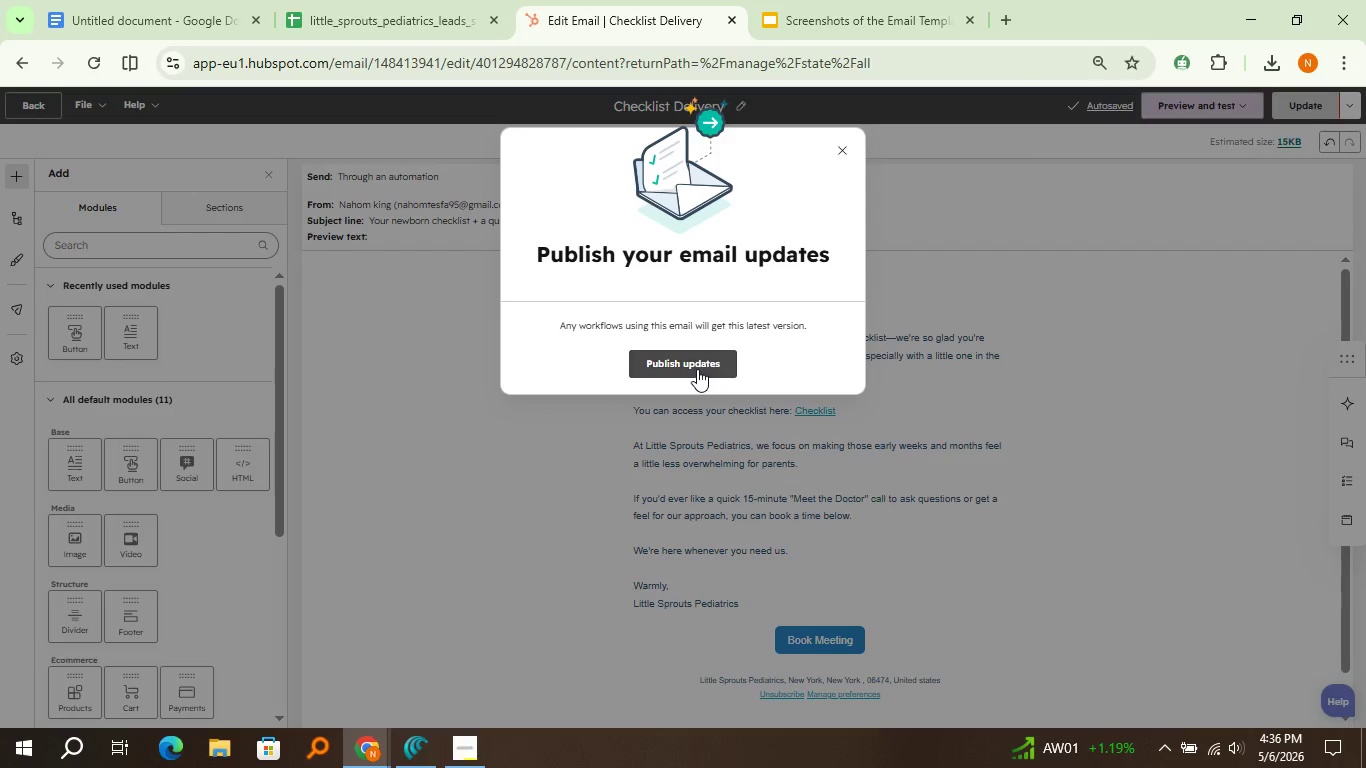 
left_click([697, 369])
 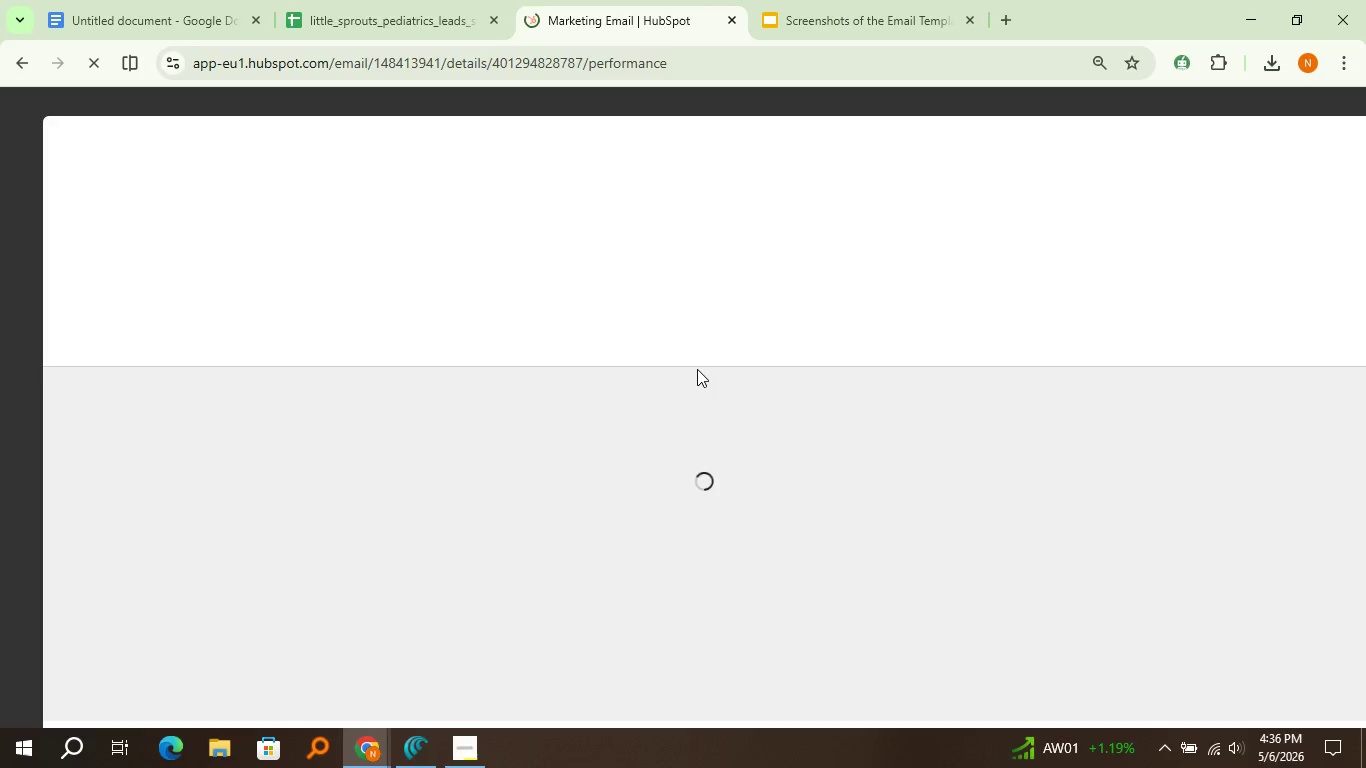 
wait(8.78)
 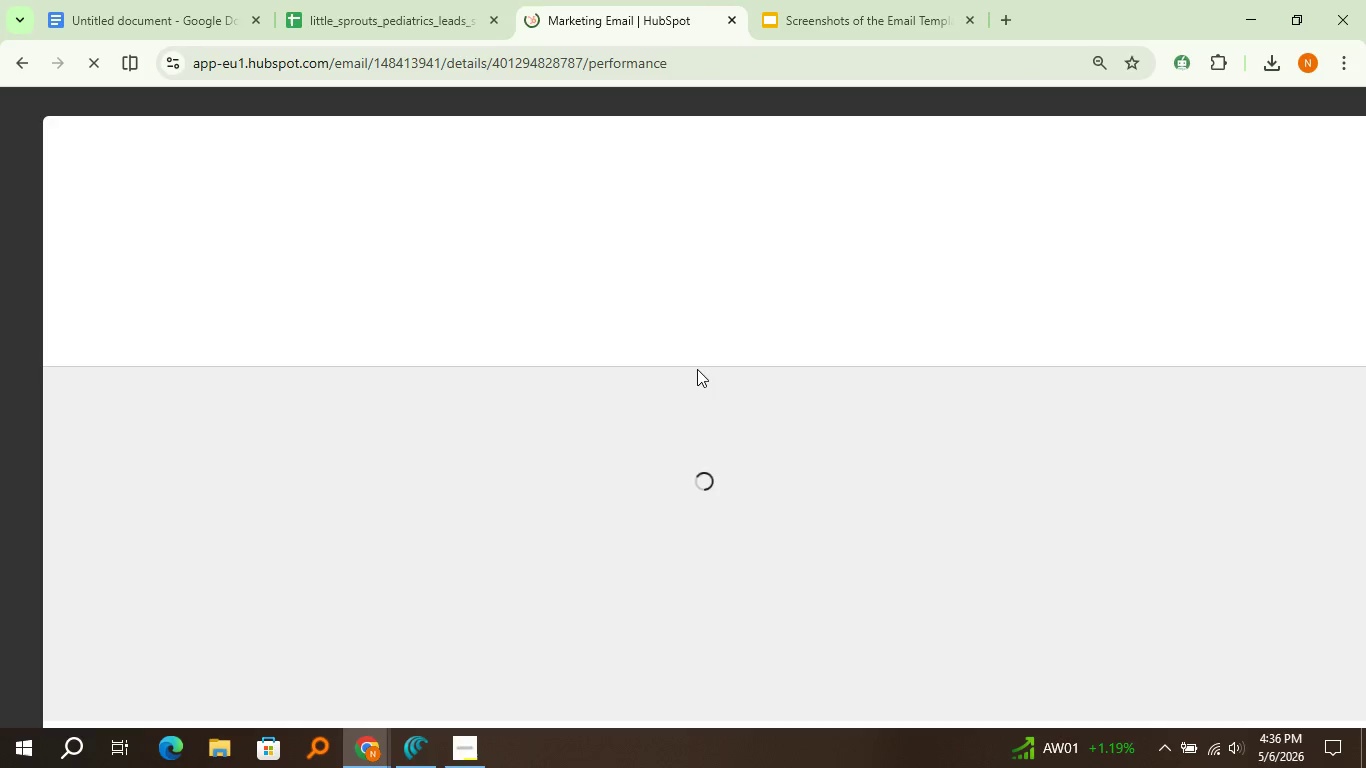 
left_click([378, 255])
 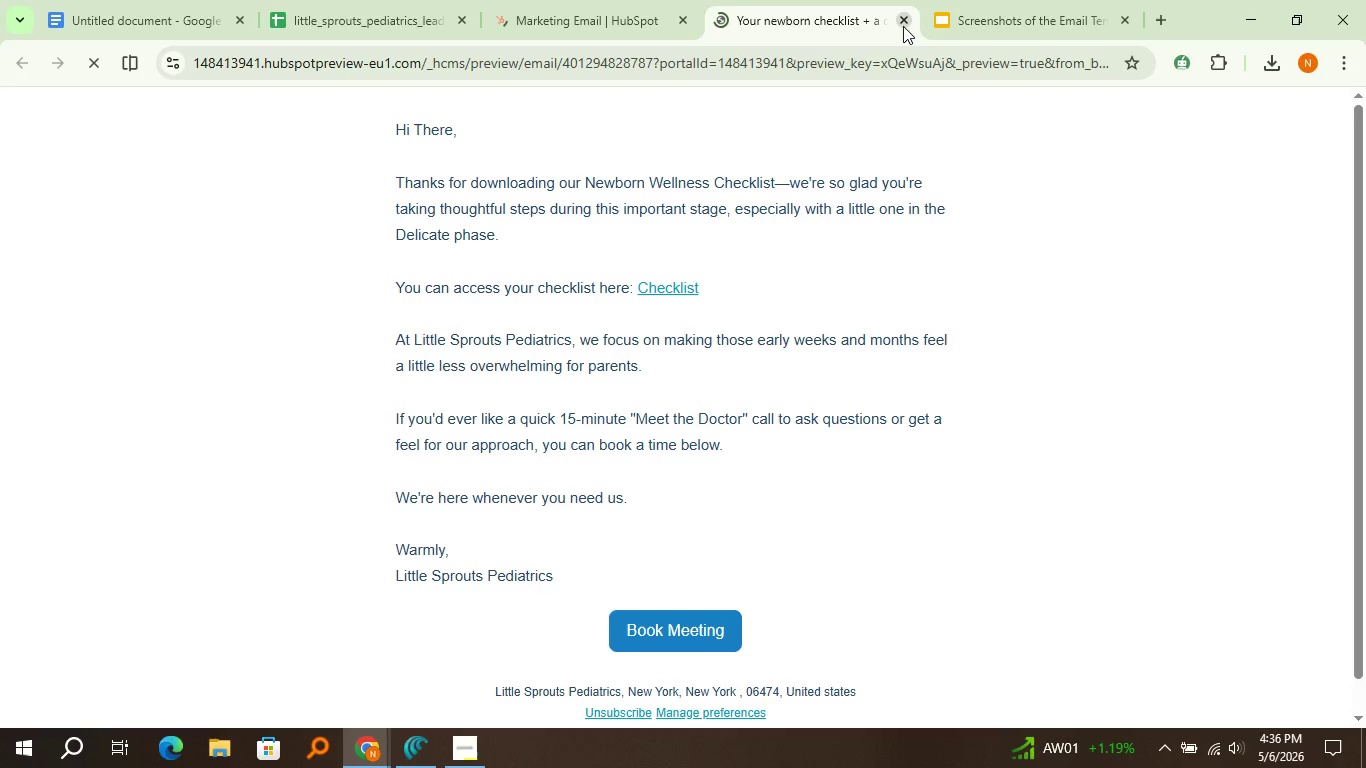 
left_click([903, 26])
 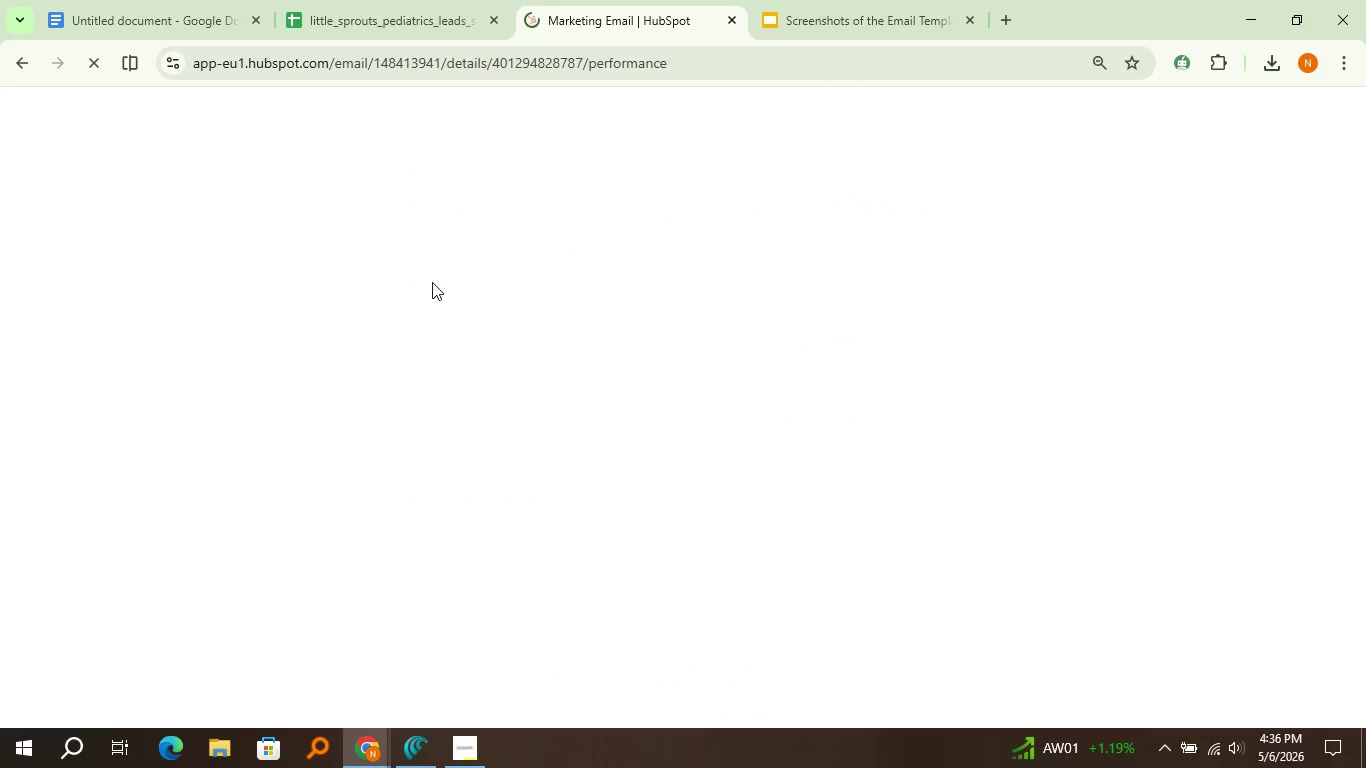 
mouse_move([401, 266])
 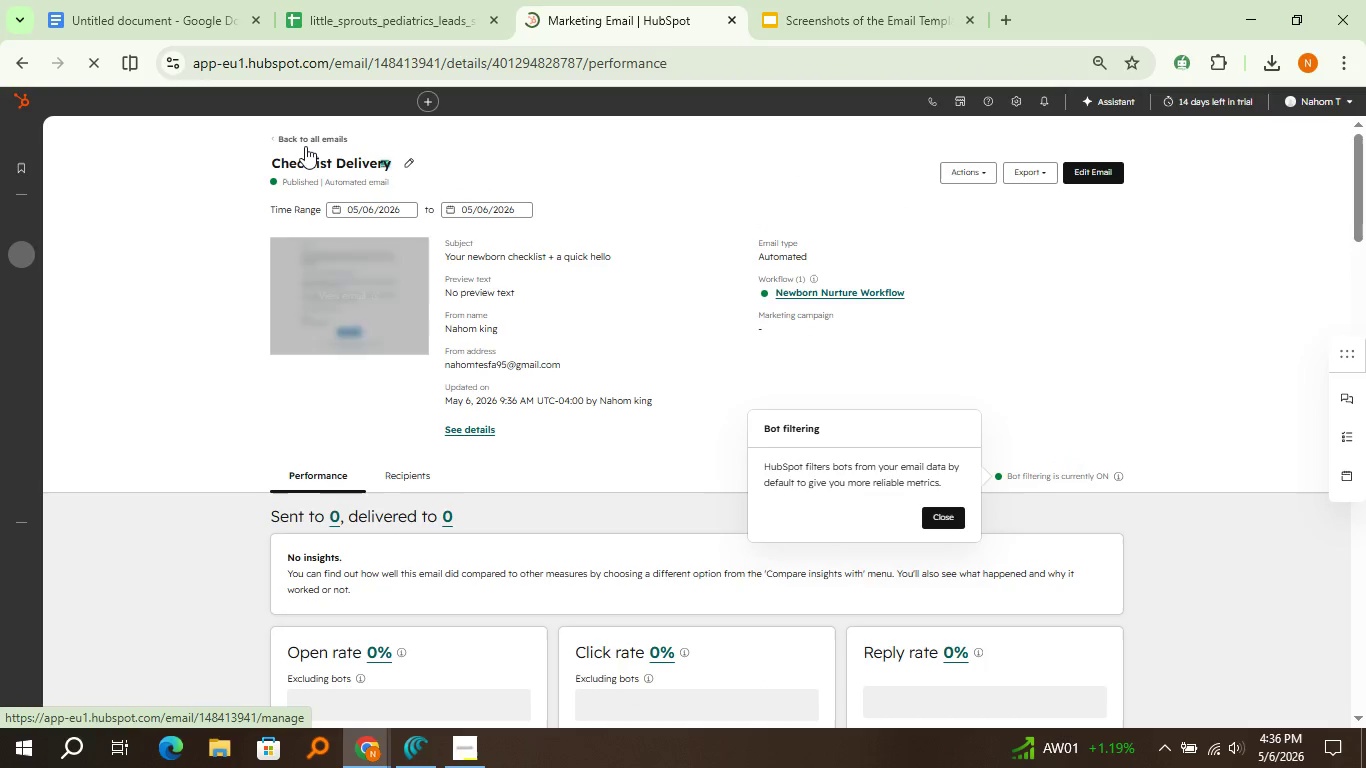 
left_click([305, 146])
 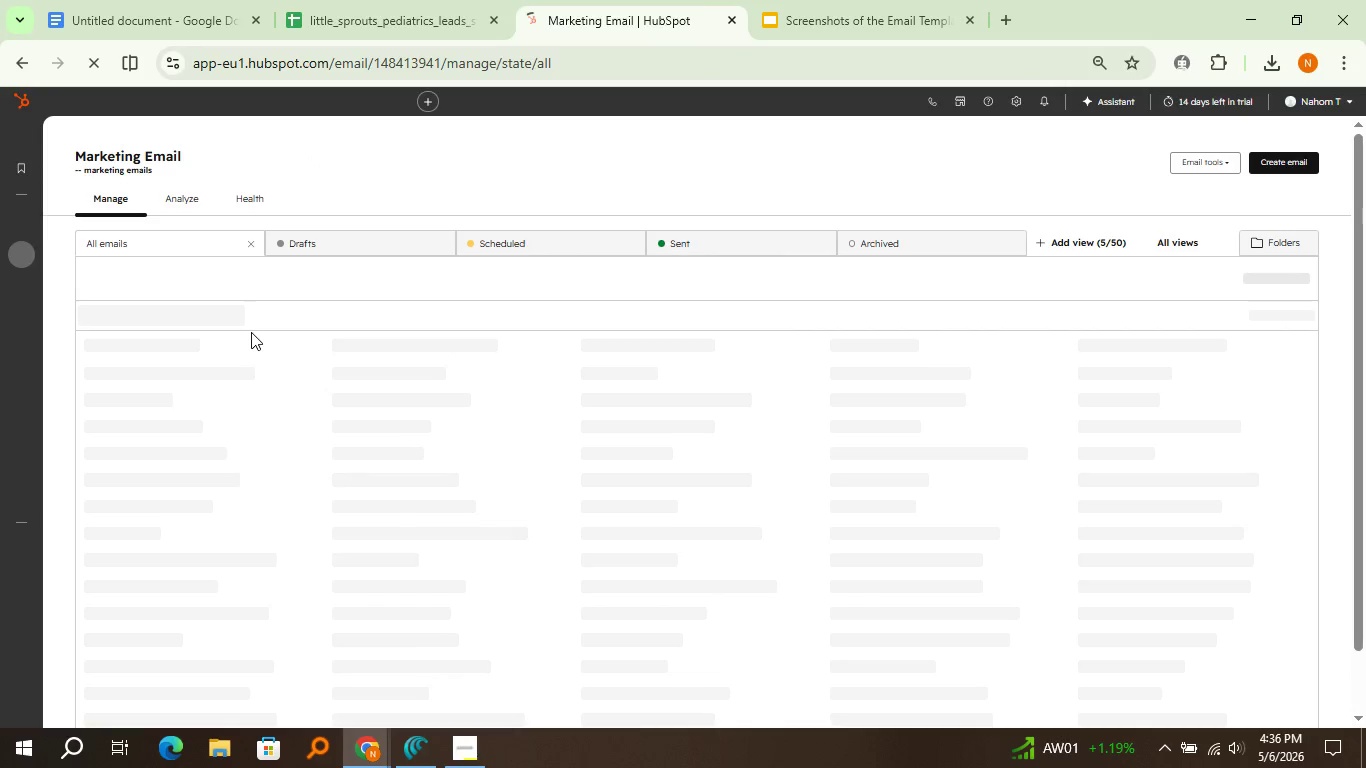 
wait(13.8)
 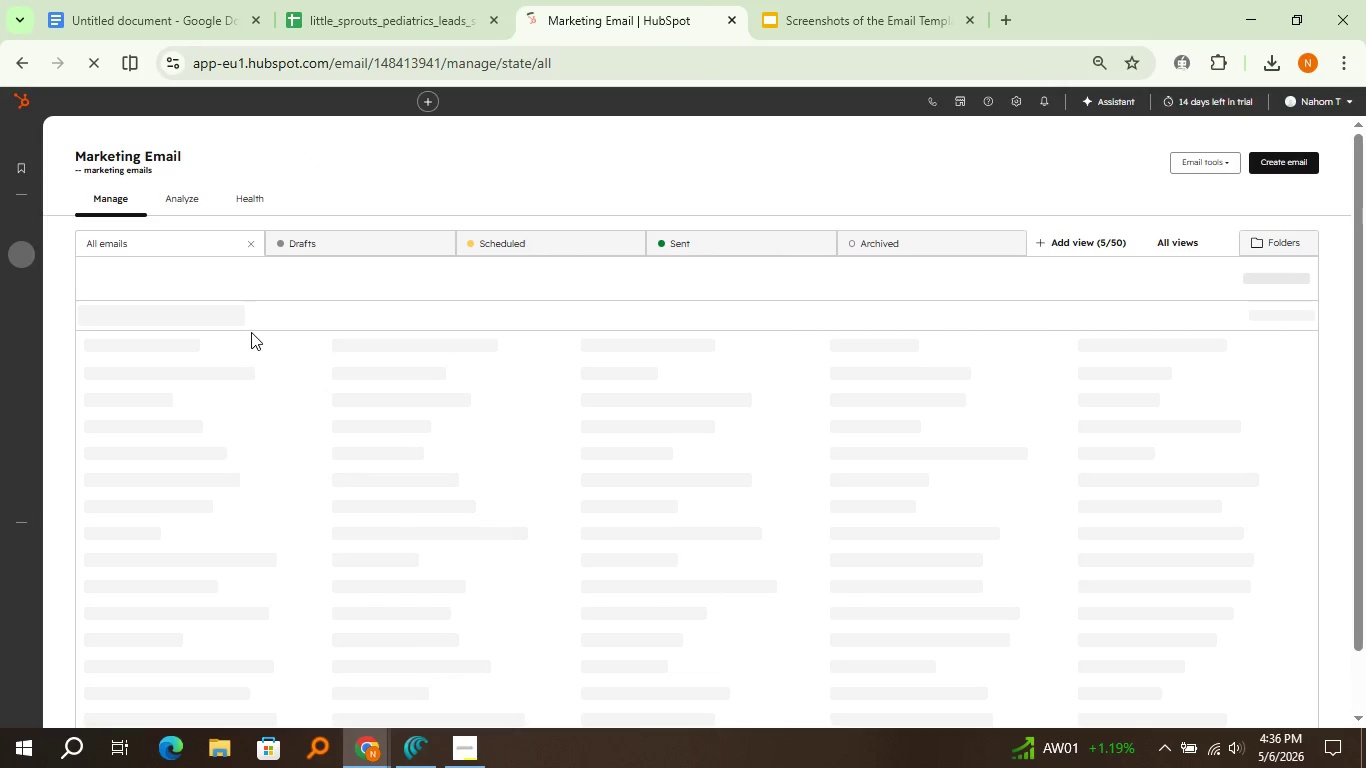 
left_click([296, 376])
 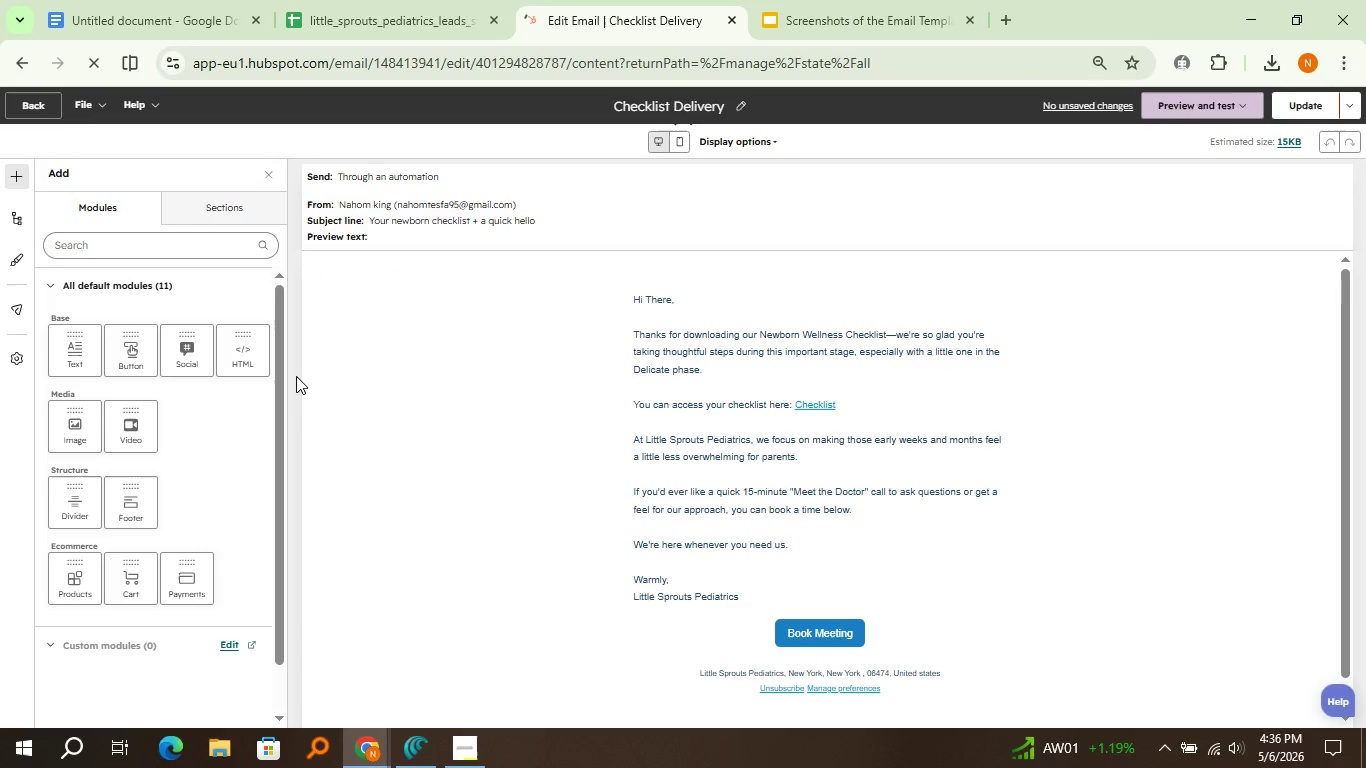 
wait(8.51)
 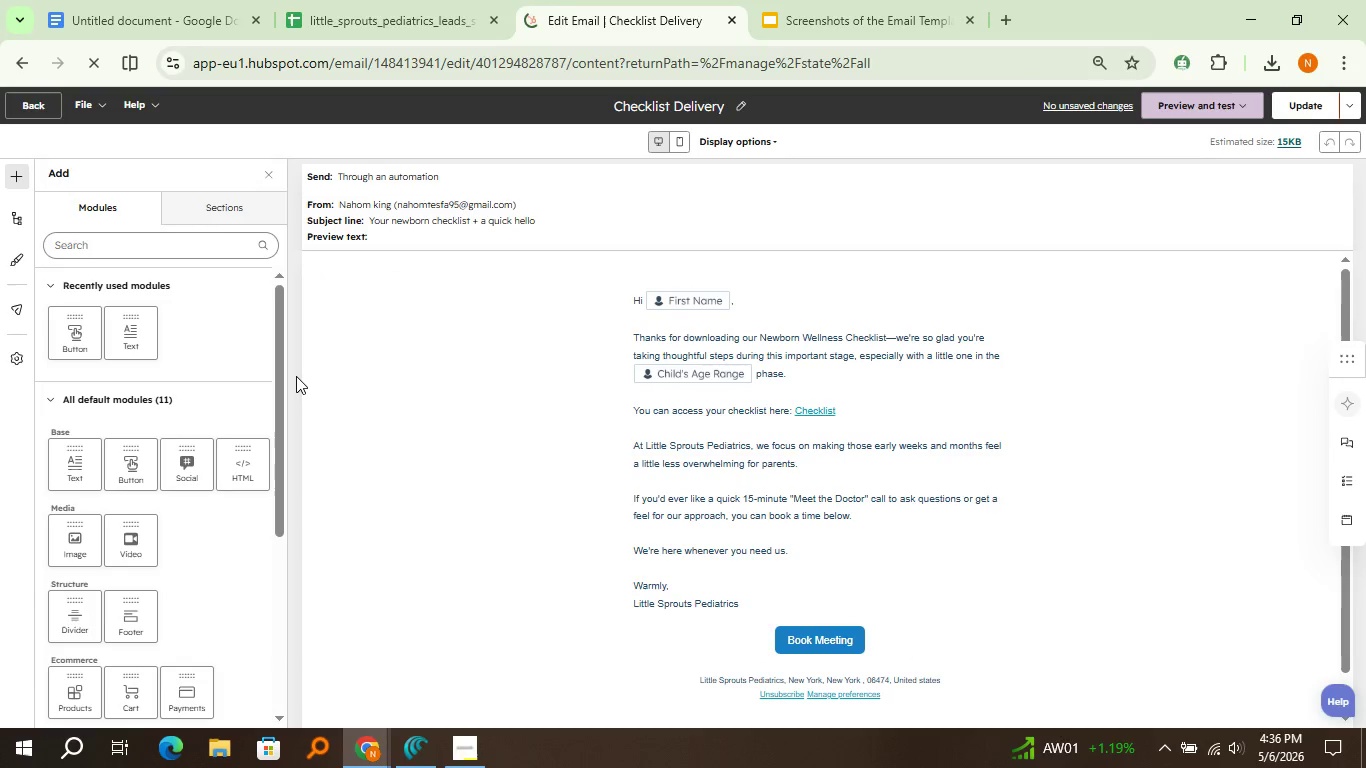 
key(Meta+Shift+S)
 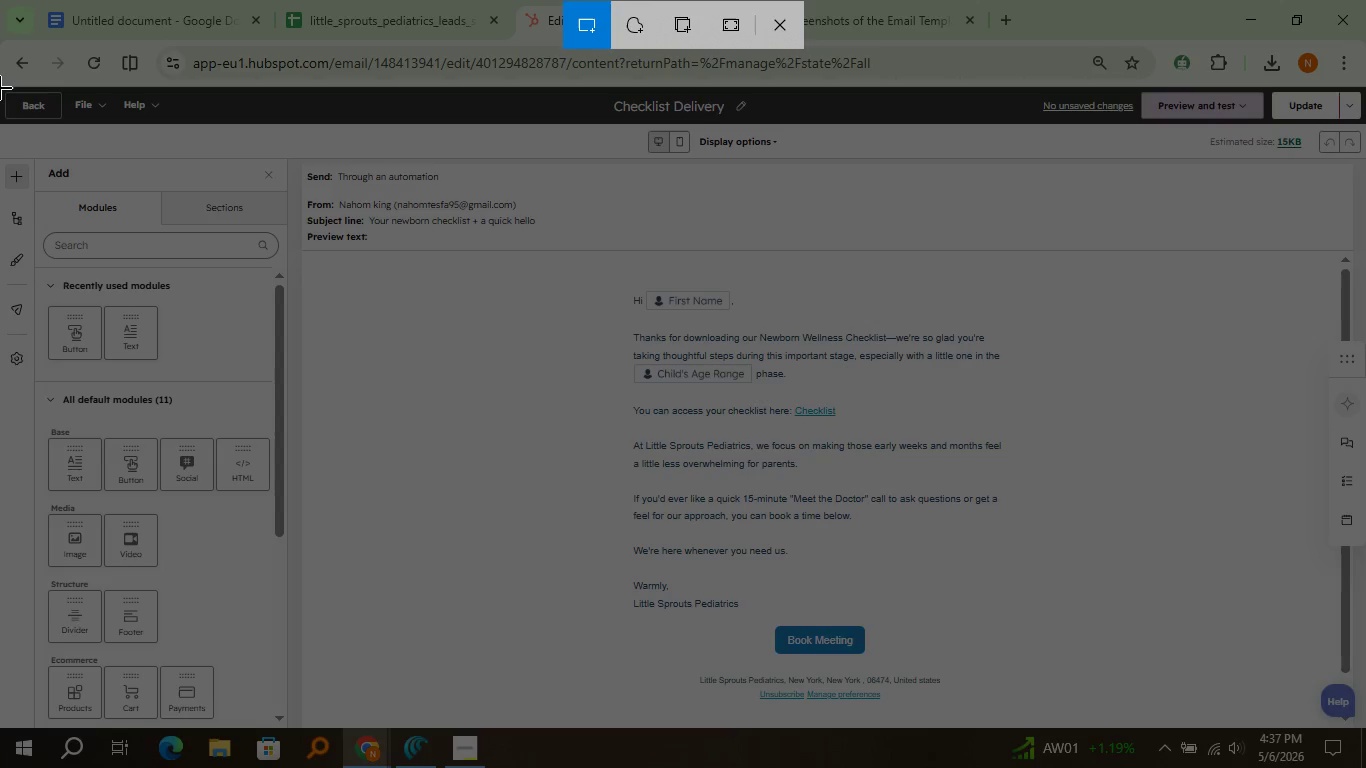 
wait(5.14)
 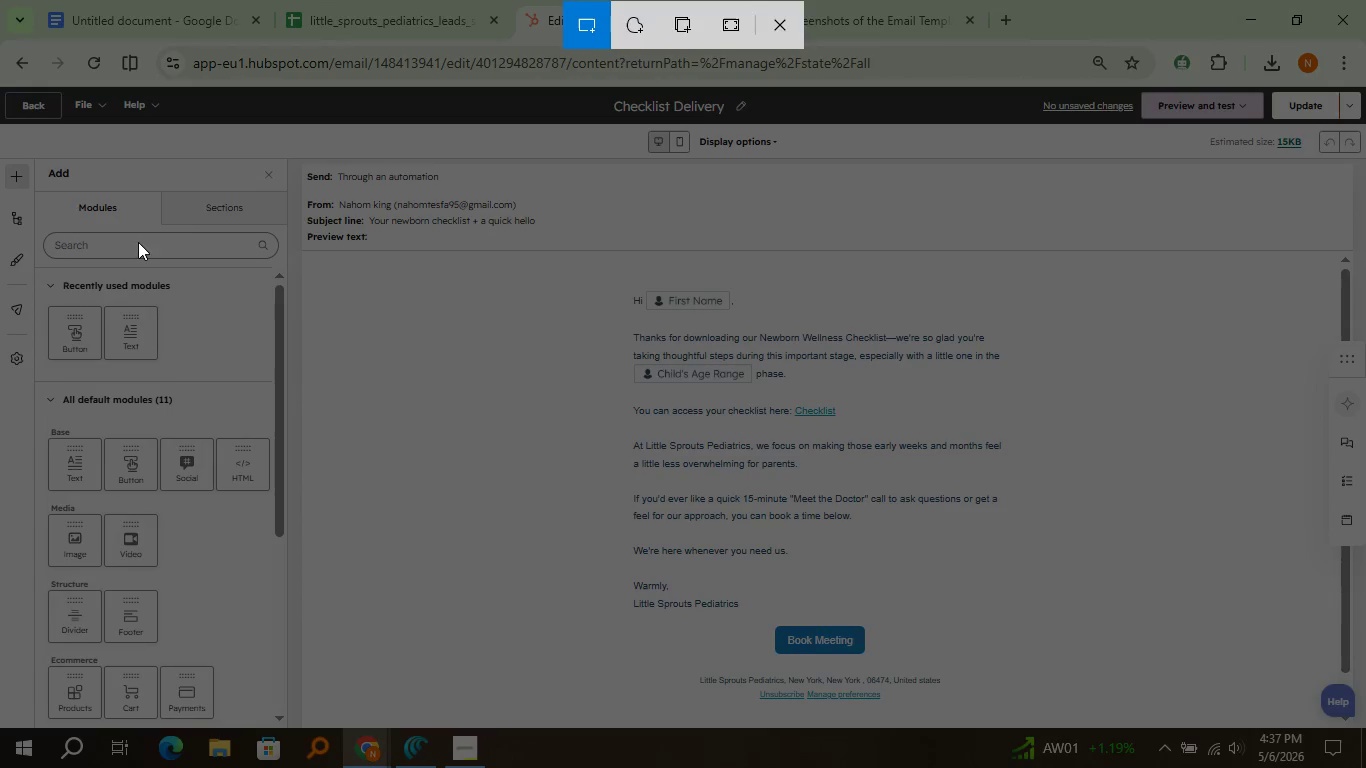 
left_click_drag(start_coordinate=[0, 88], to_coordinate=[1365, 727])
 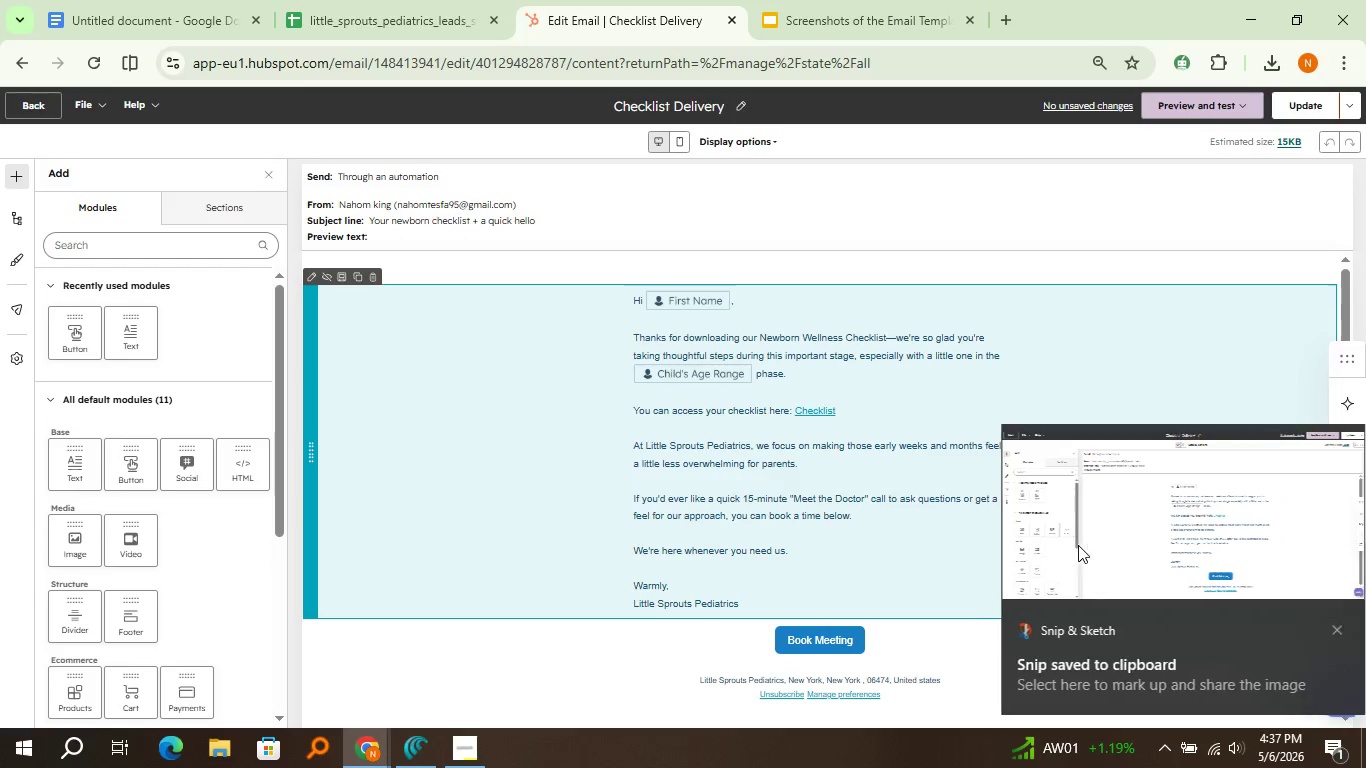 
left_click([1087, 543])
 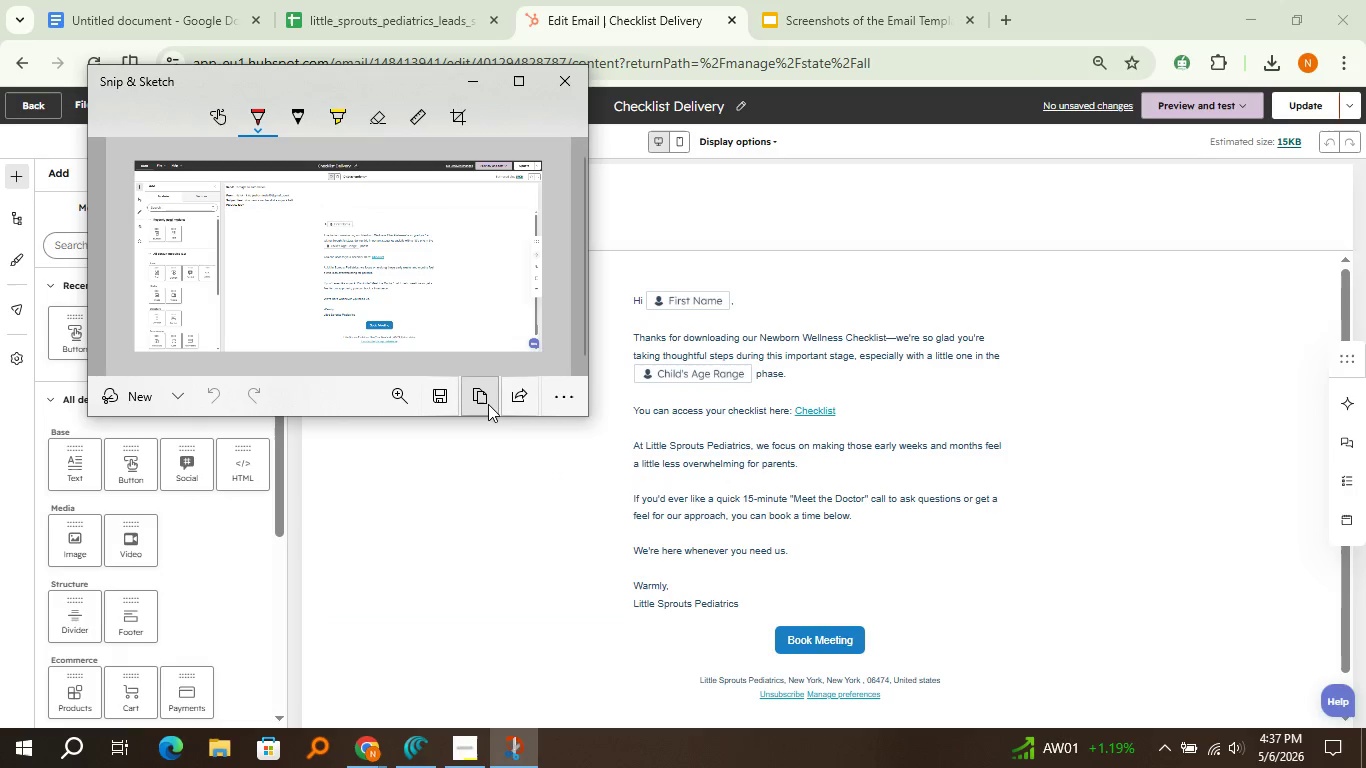 
left_click([488, 404])
 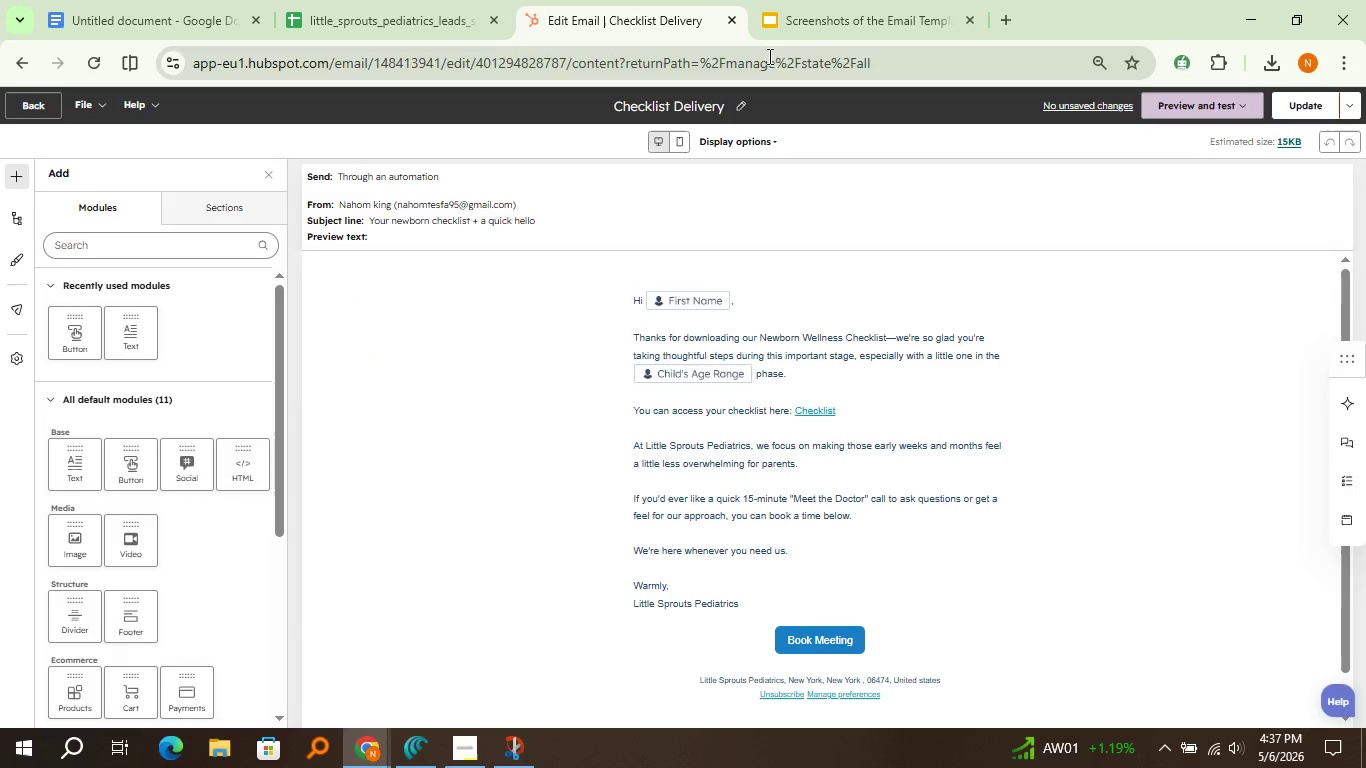 
left_click([570, 76])
 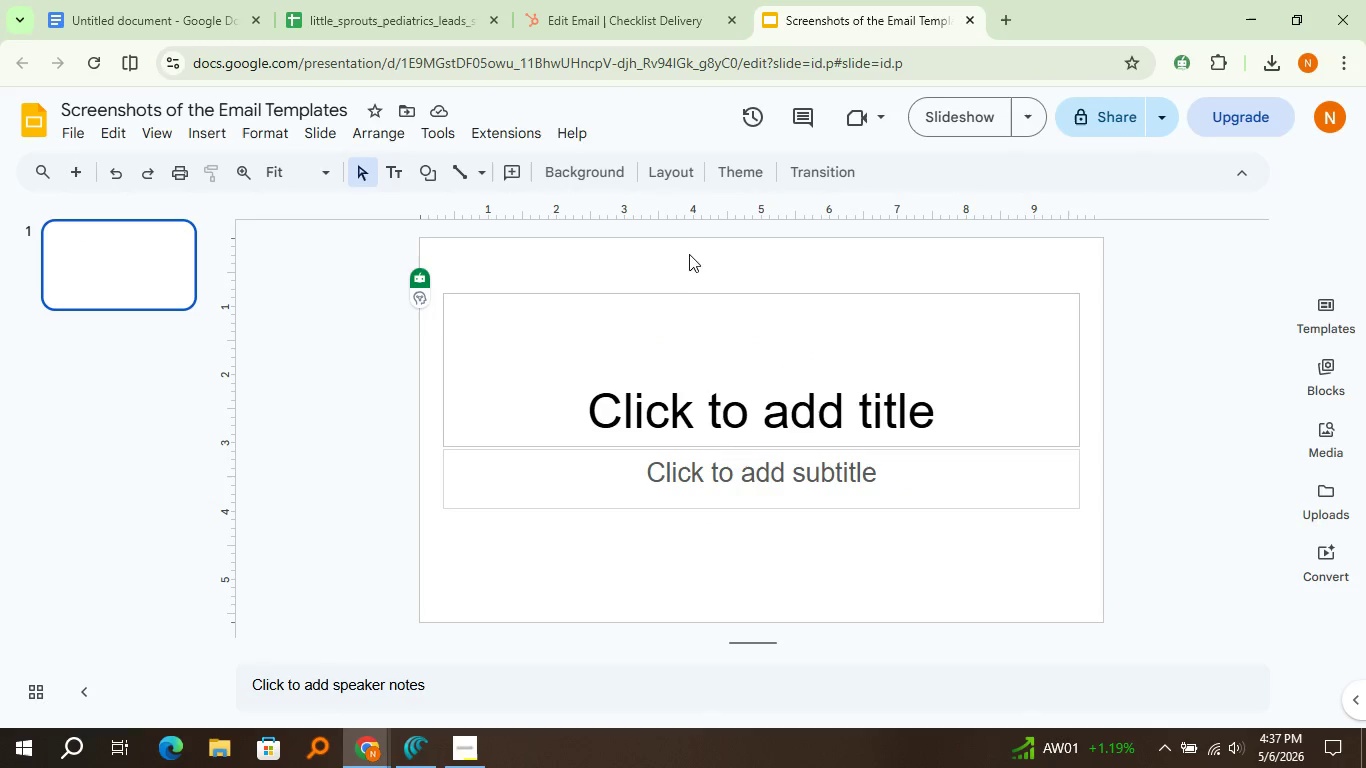 
left_click([782, 15])
 